 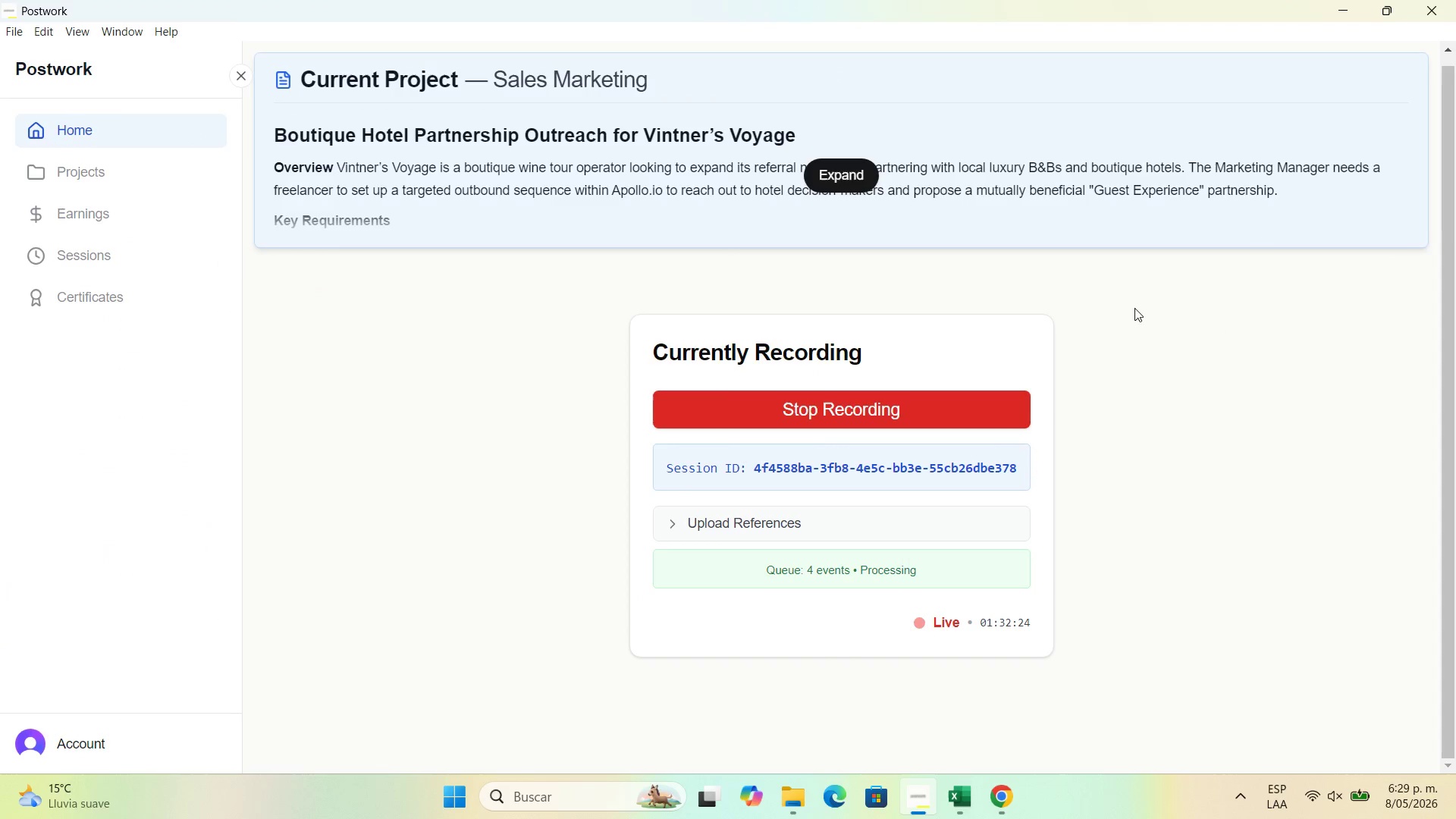 
left_click([987, 811])
 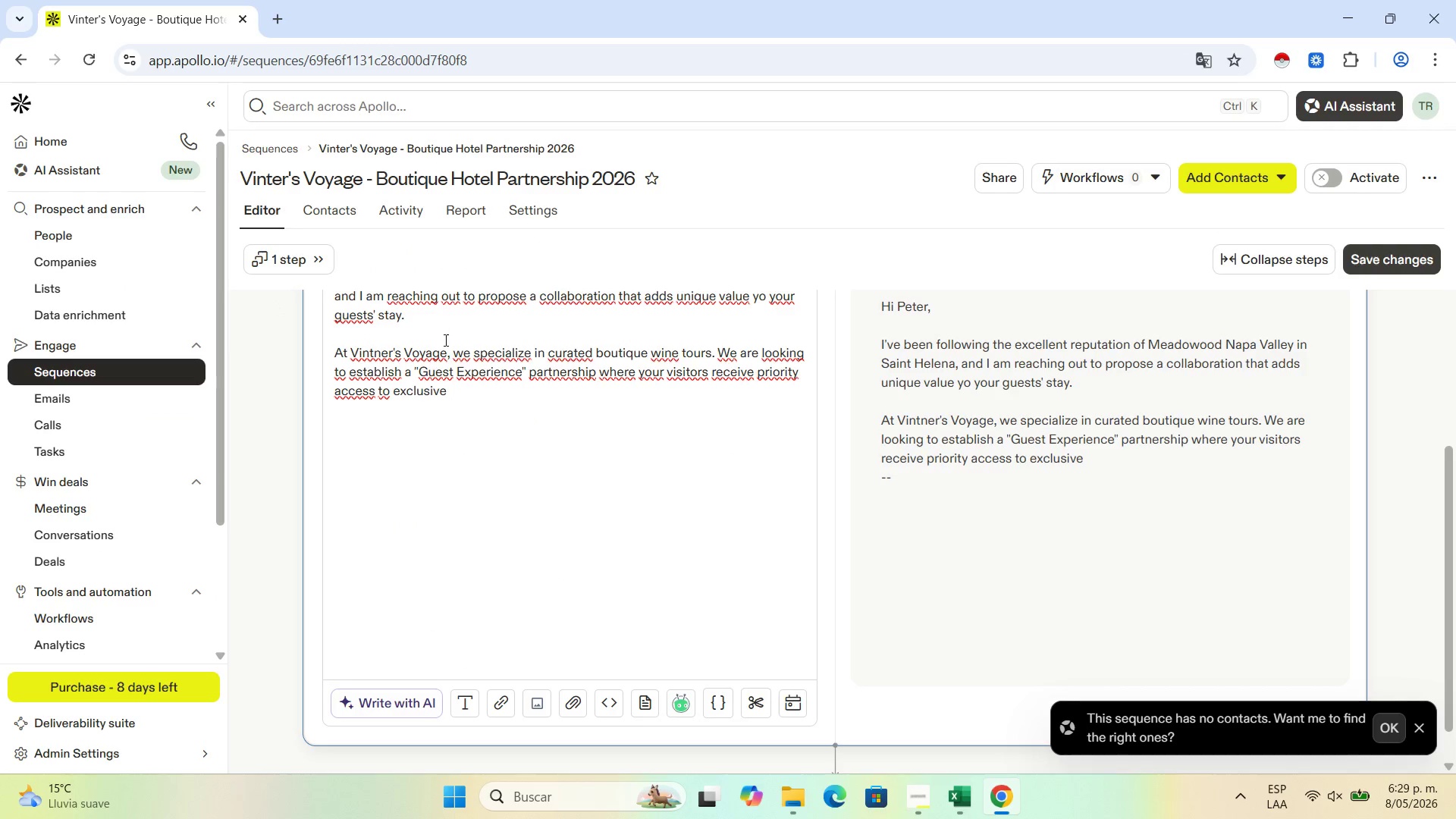 
left_click([455, 390])
 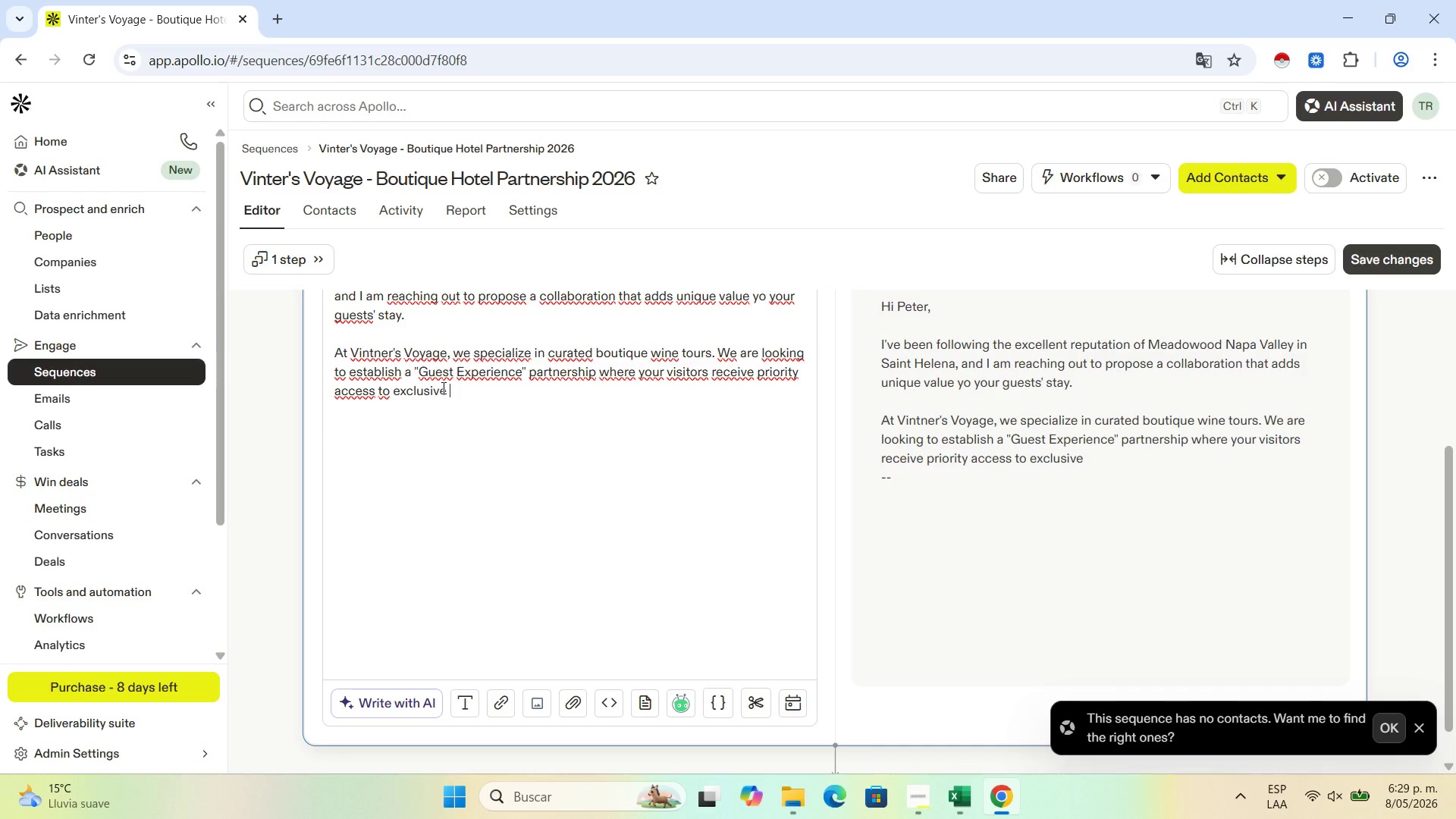 
wait(12.2)
 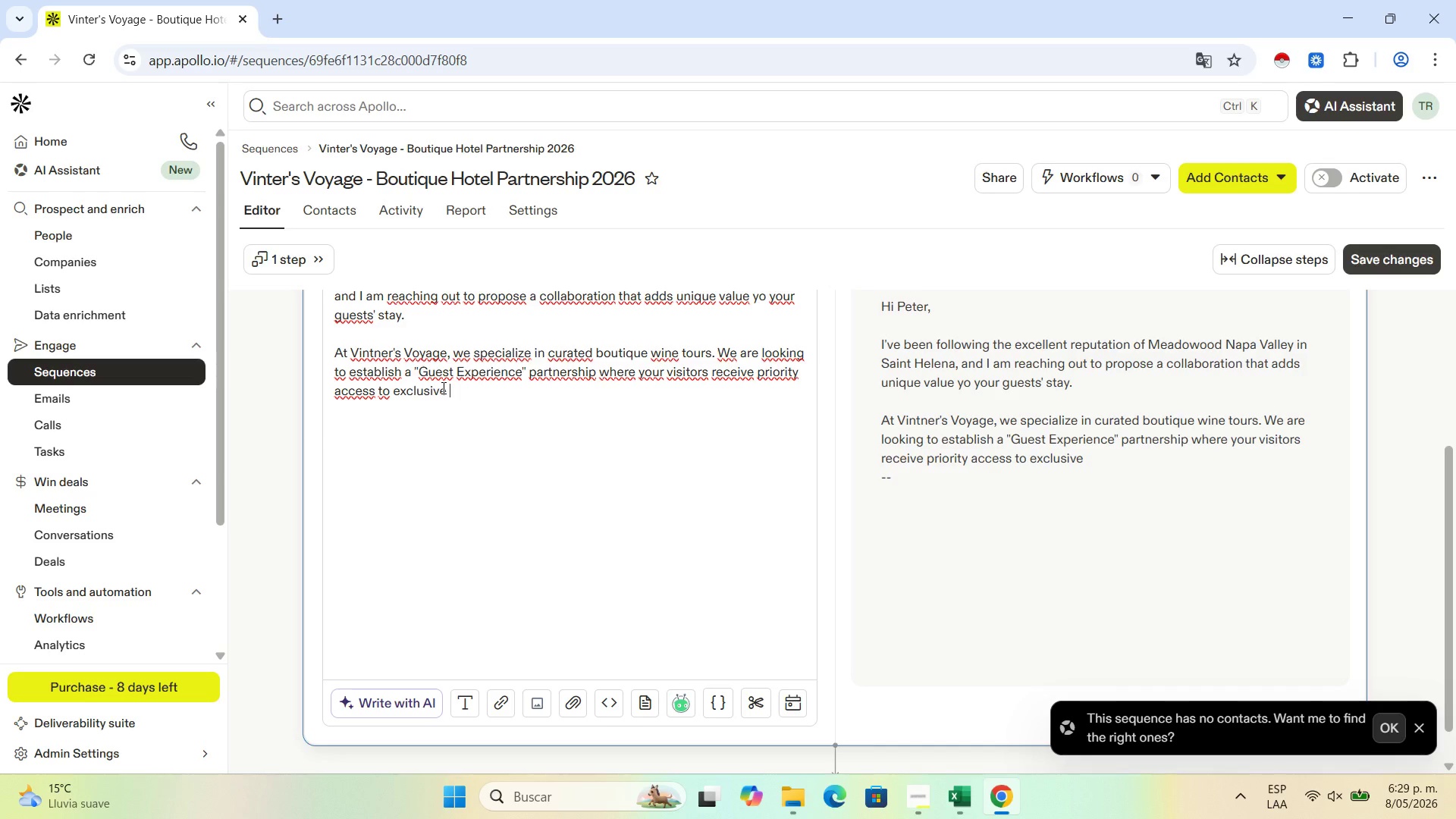 
type(tasting )
 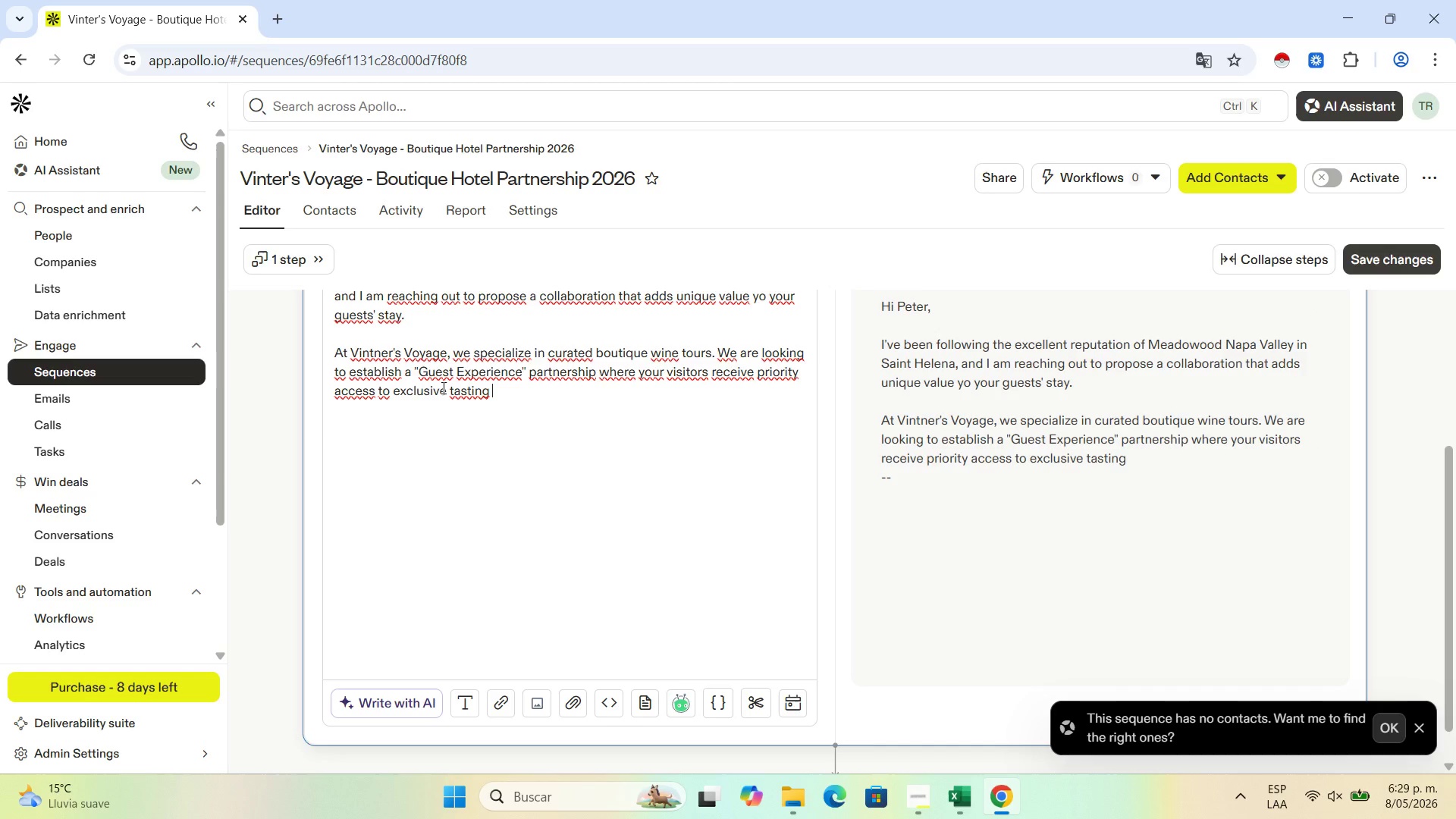 
wait(9.81)
 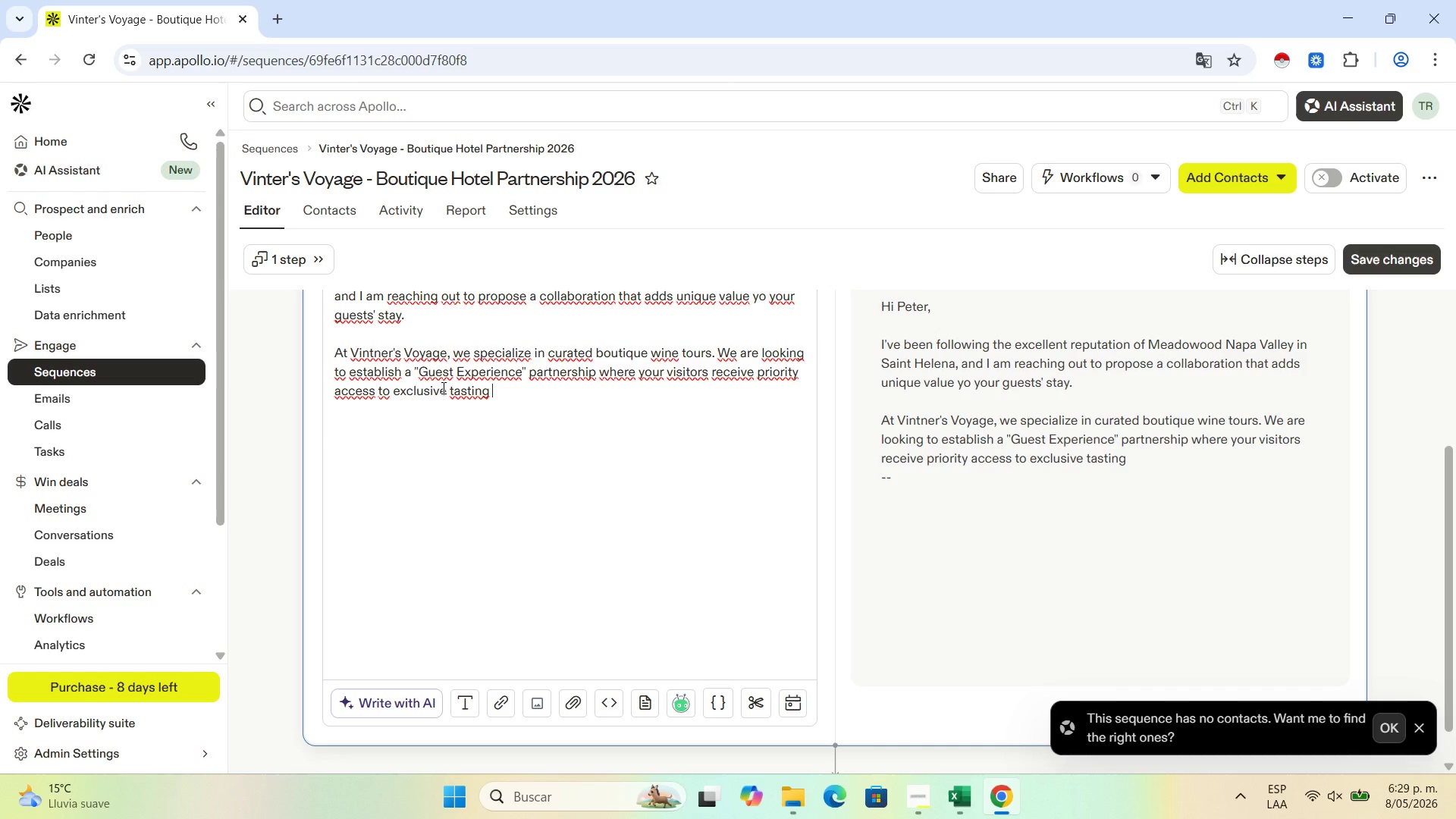 
key(Backspace)
type(, seamlessly integrated into their intinerary at your hotel.)
 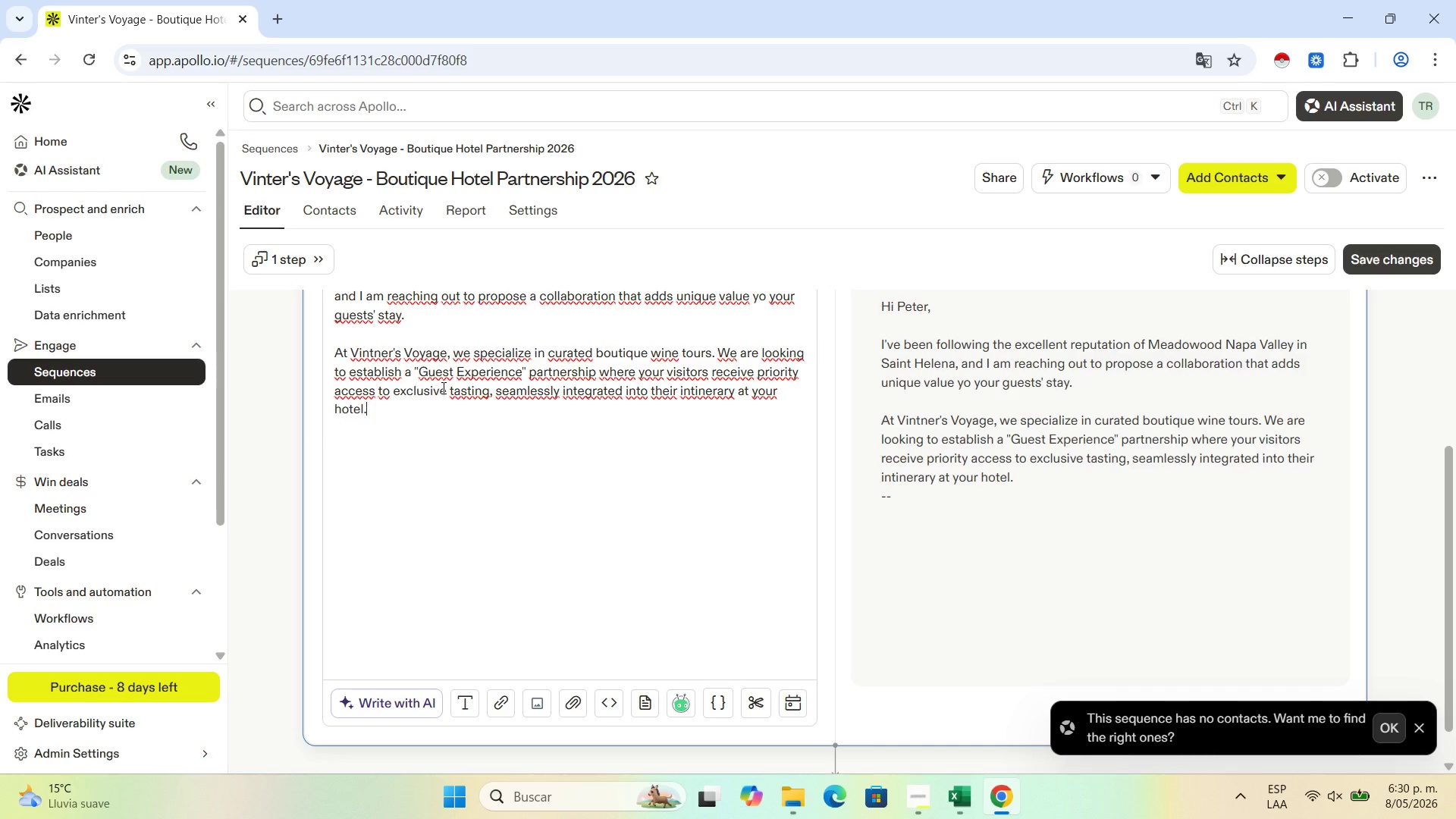 
wait(6.36)
 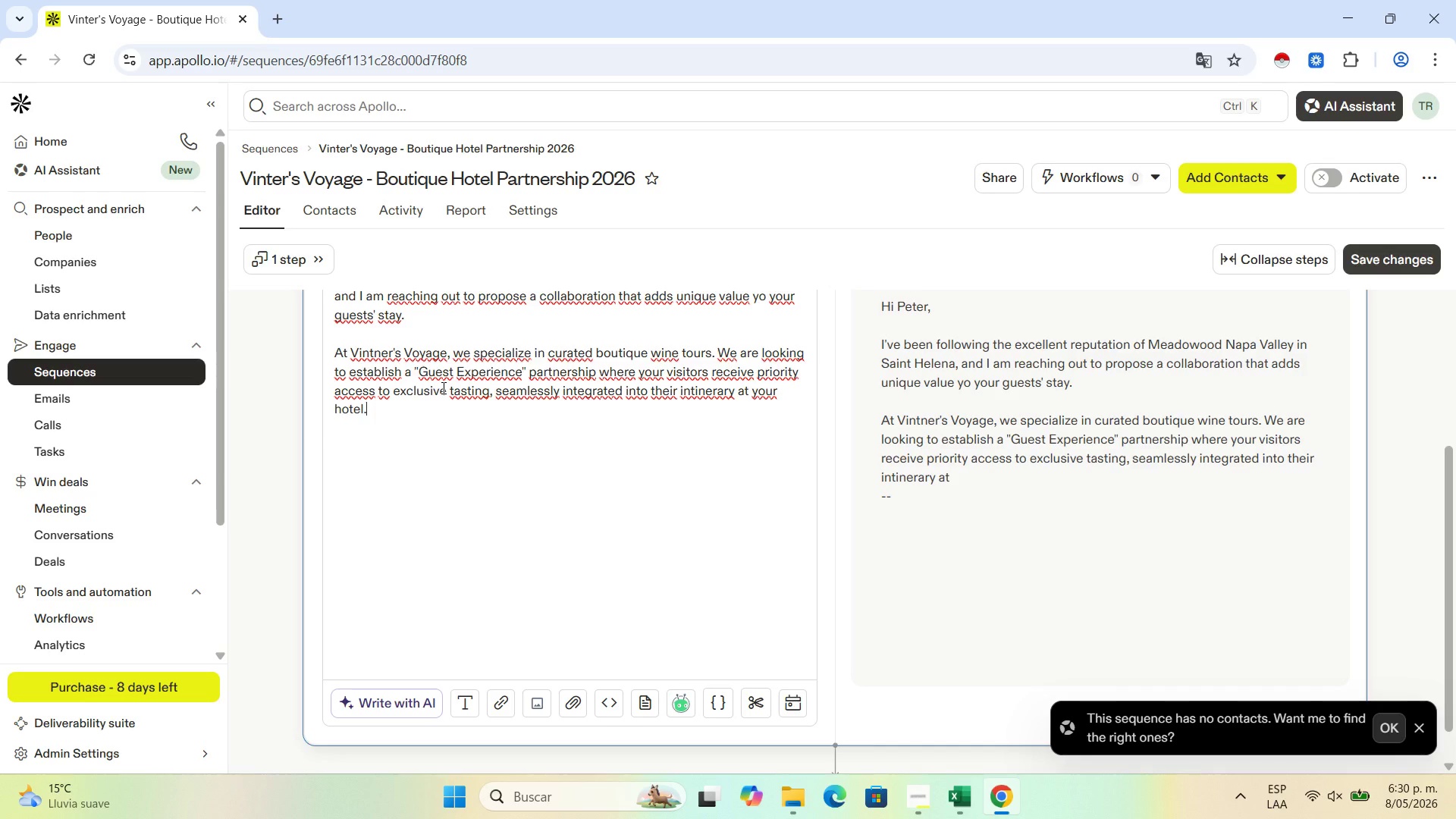 
key(Enter)
 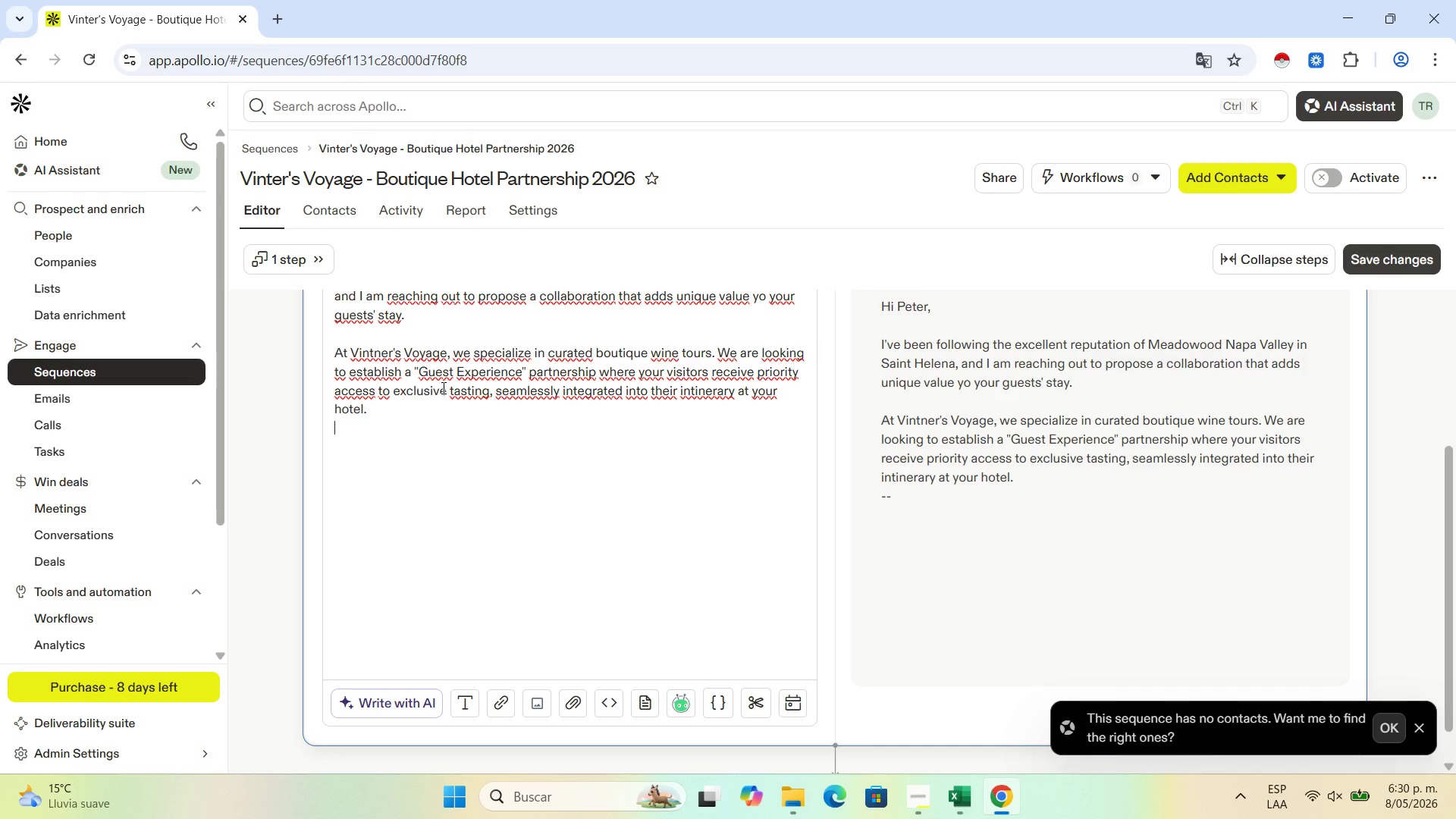 
key(Enter)
 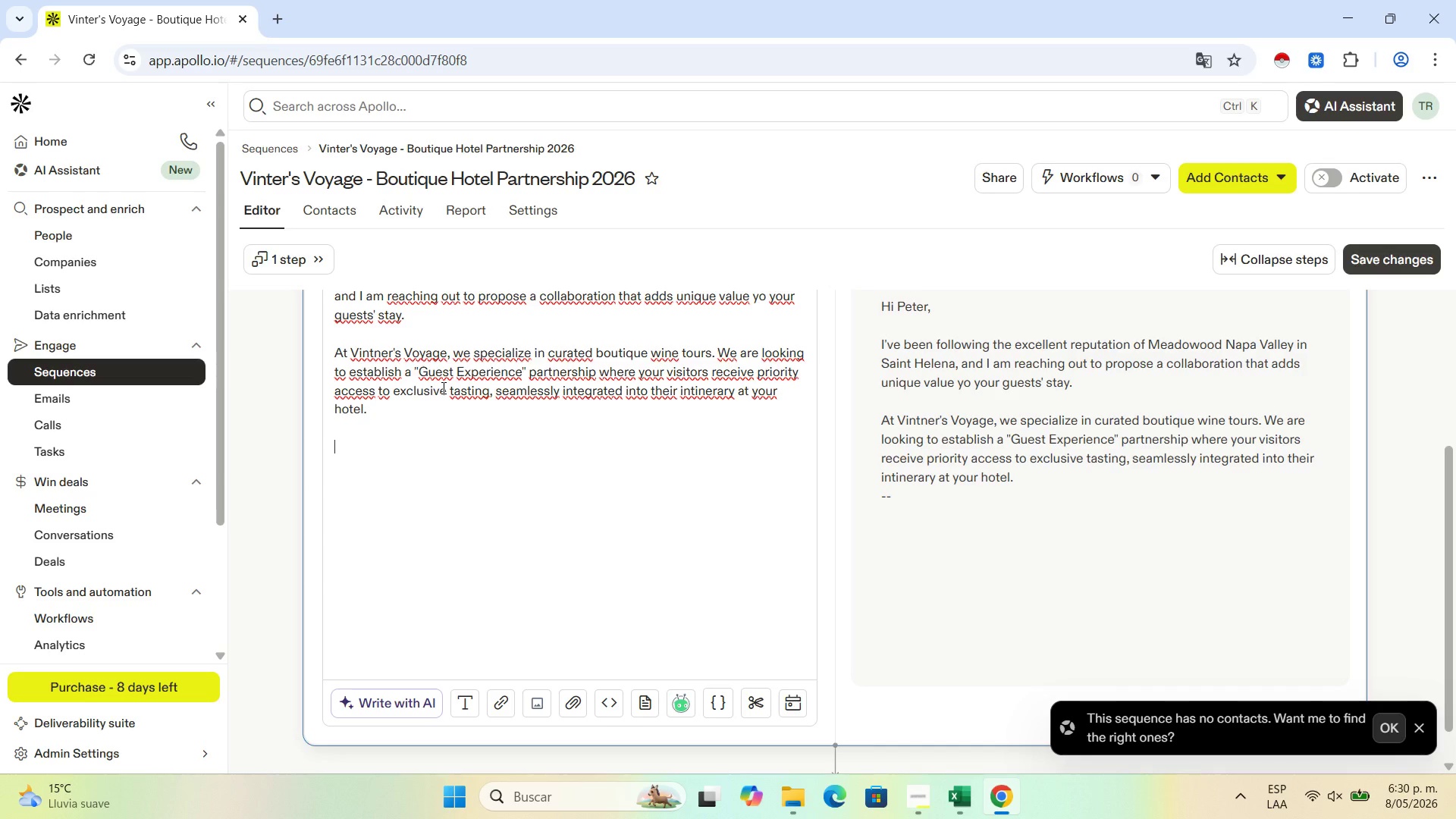 
type(Do you have a few minutes this week to discuss how this referrar)
key(Backspace)
type(l partnerhsip could bne)
key(Backspace)
key(Backspace)
type(enefit both your guests and your operations{)
 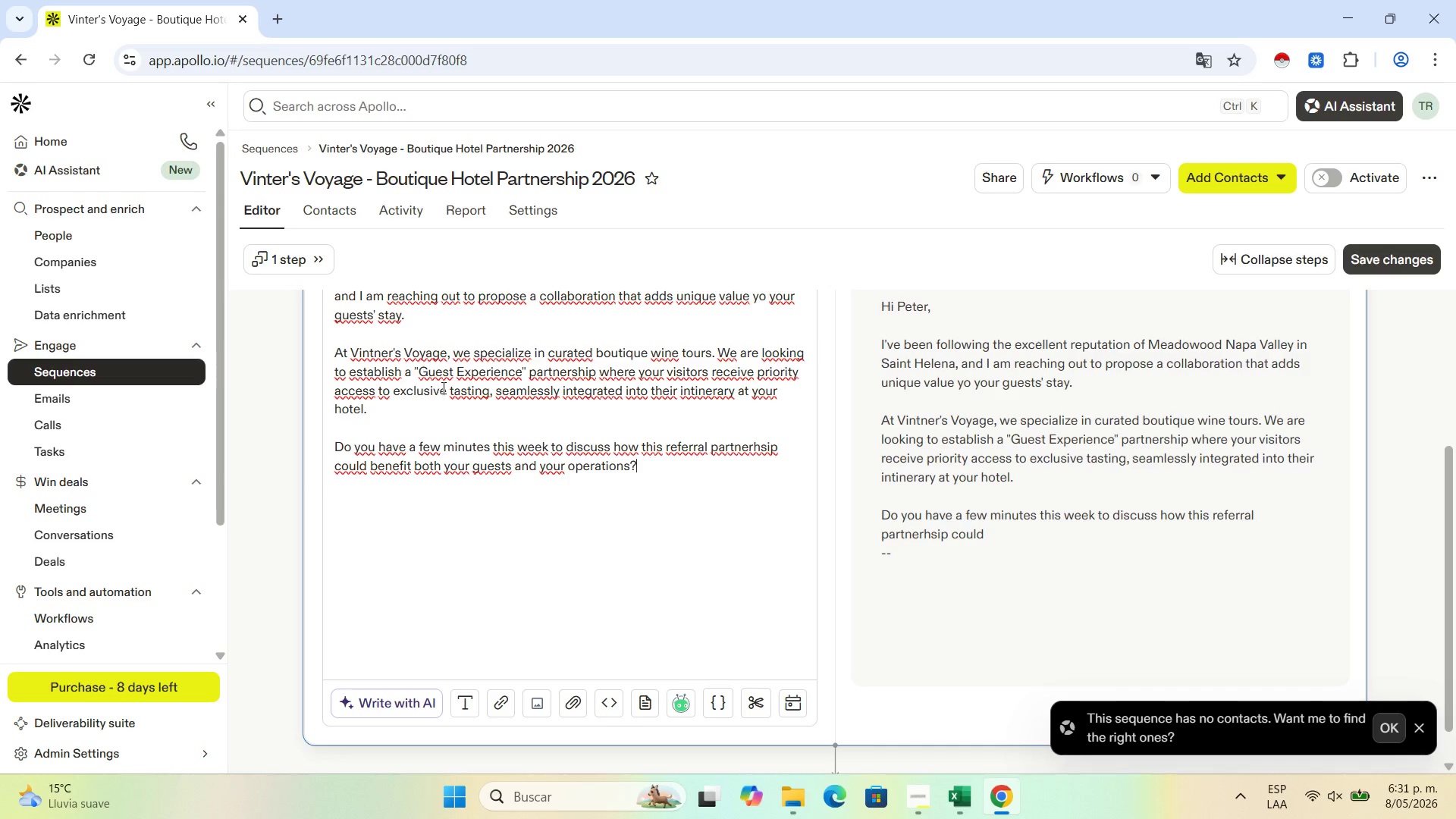 
key(Enter)
 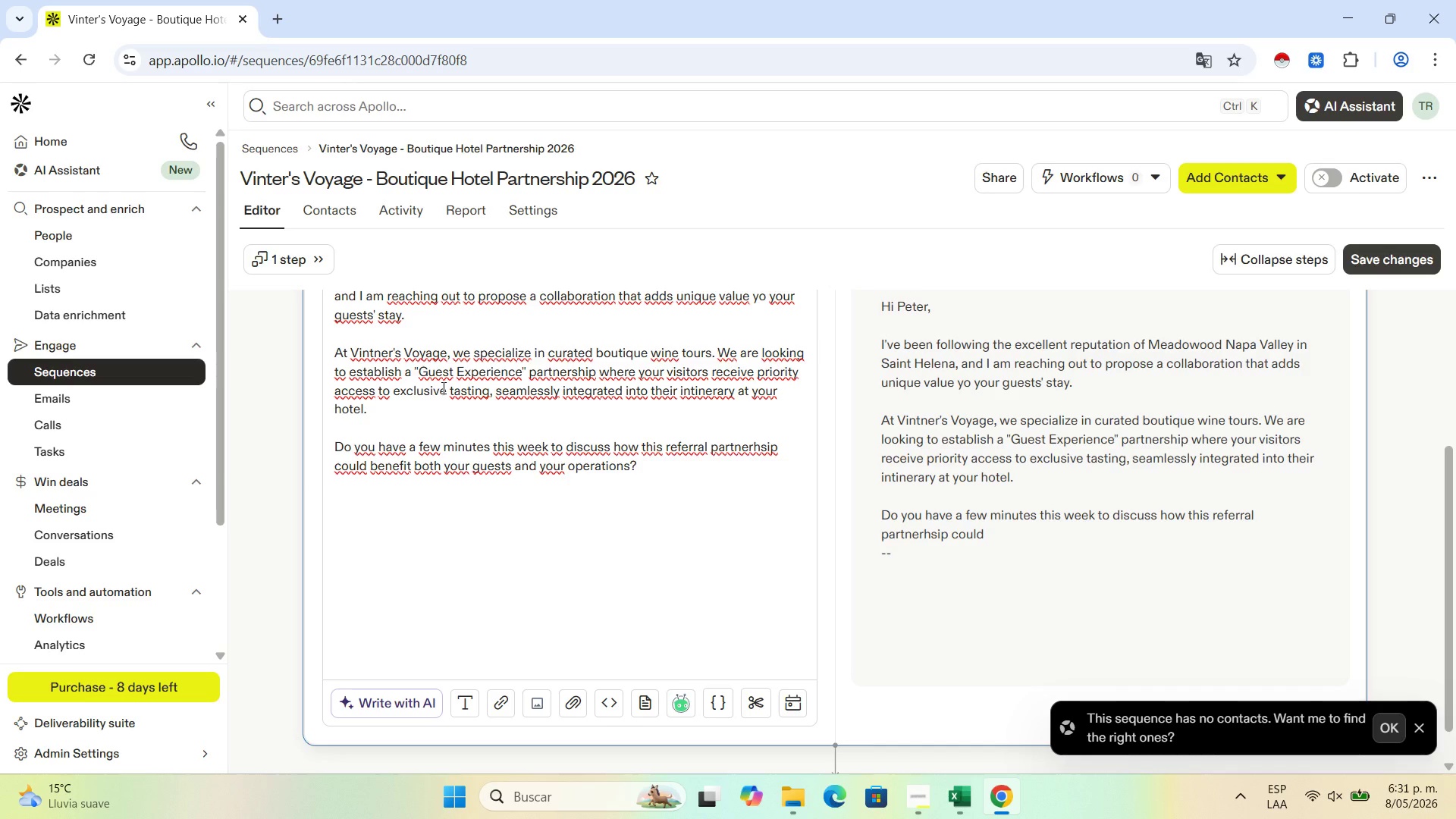 
key(Enter)
 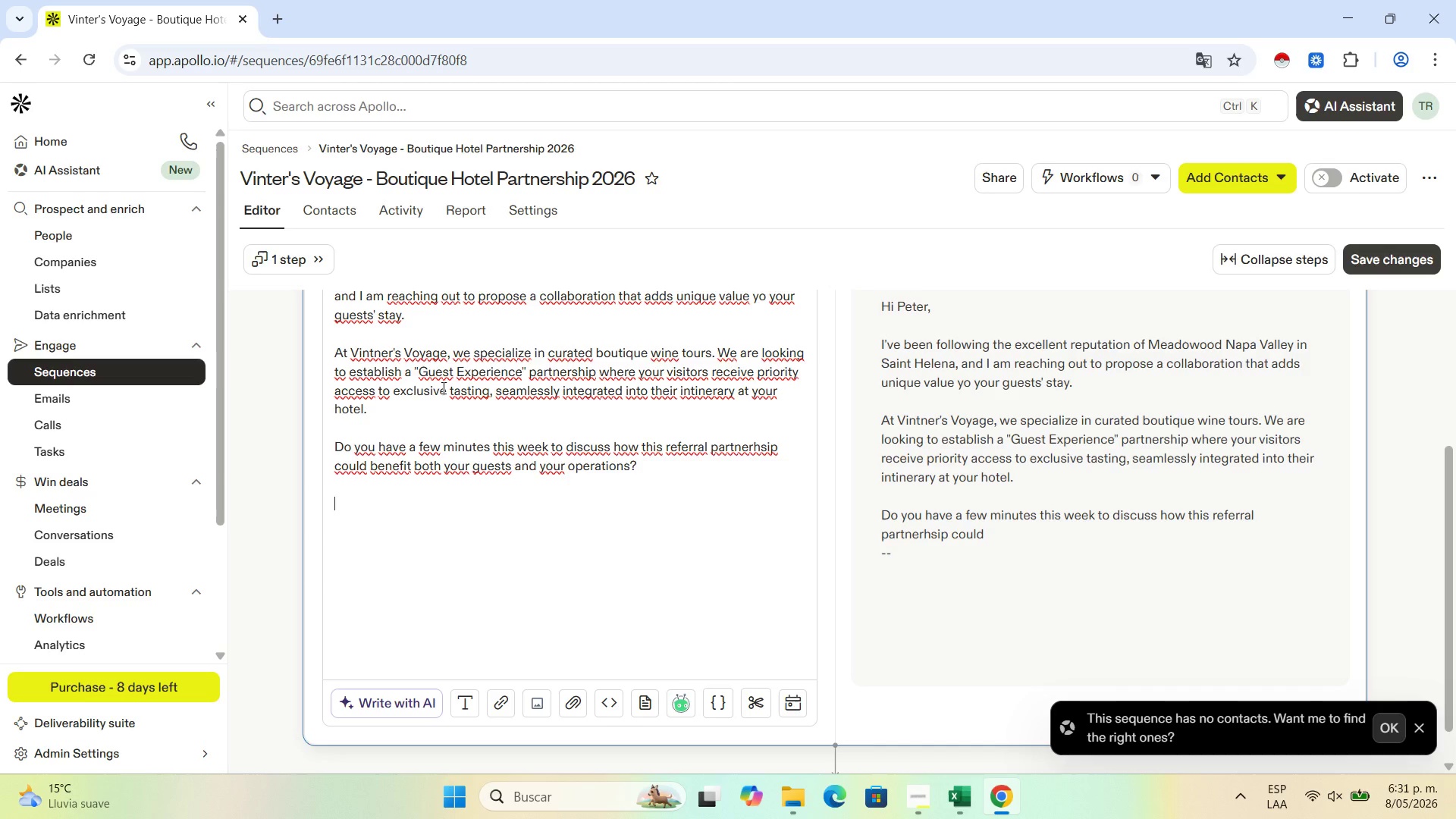 
type(Best regards,)
 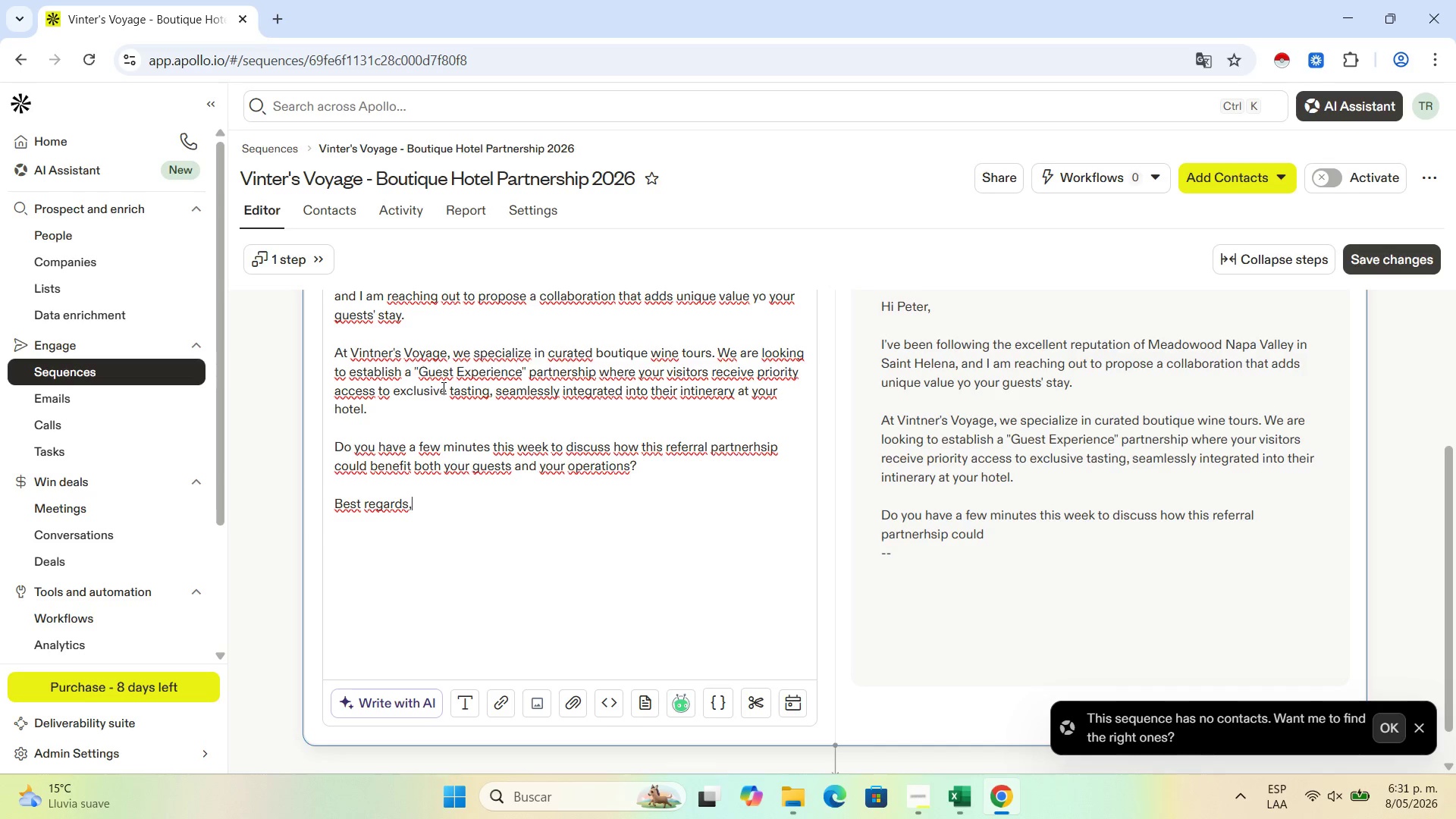 
key(Enter)
 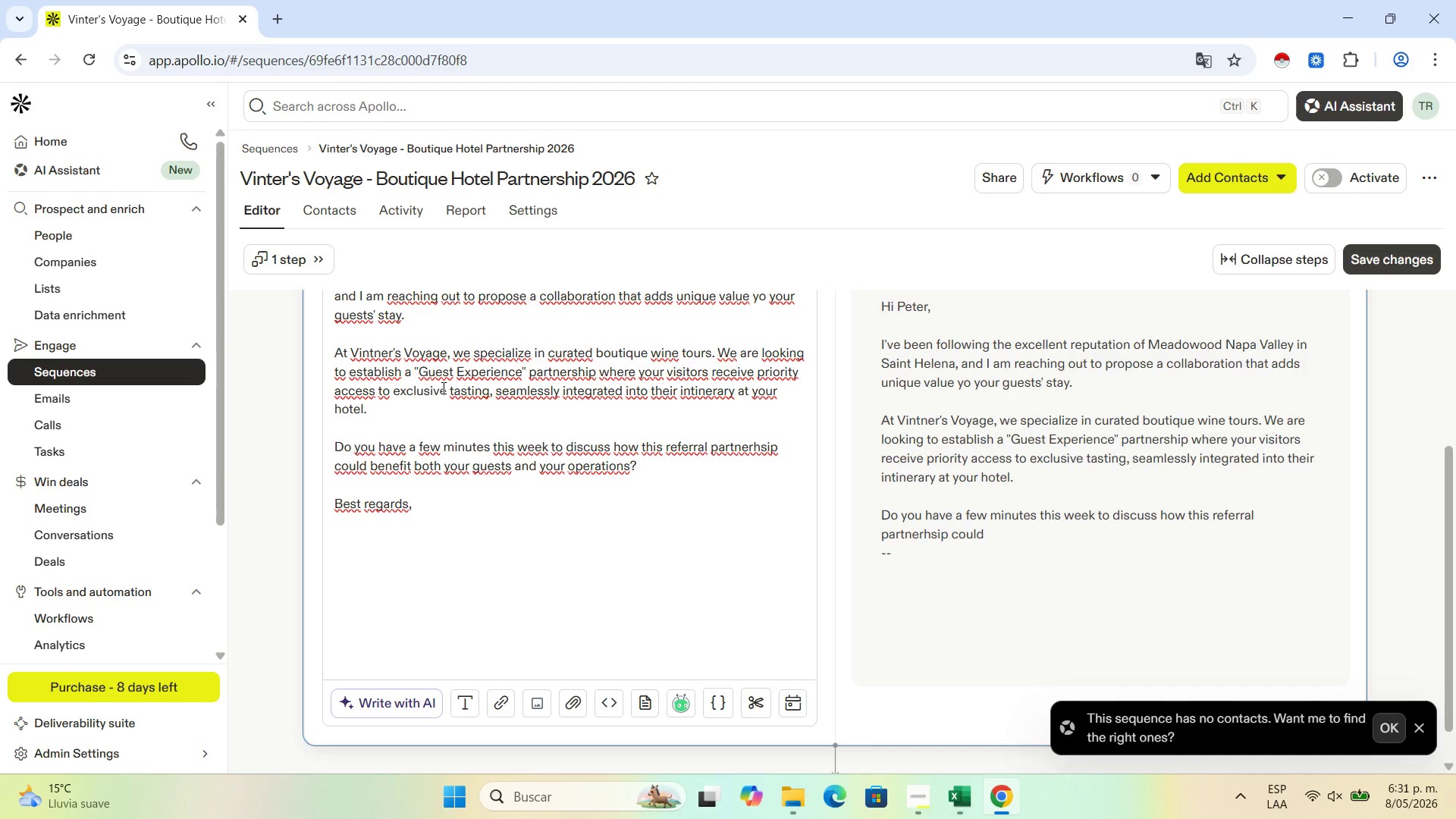 
key(Enter)
 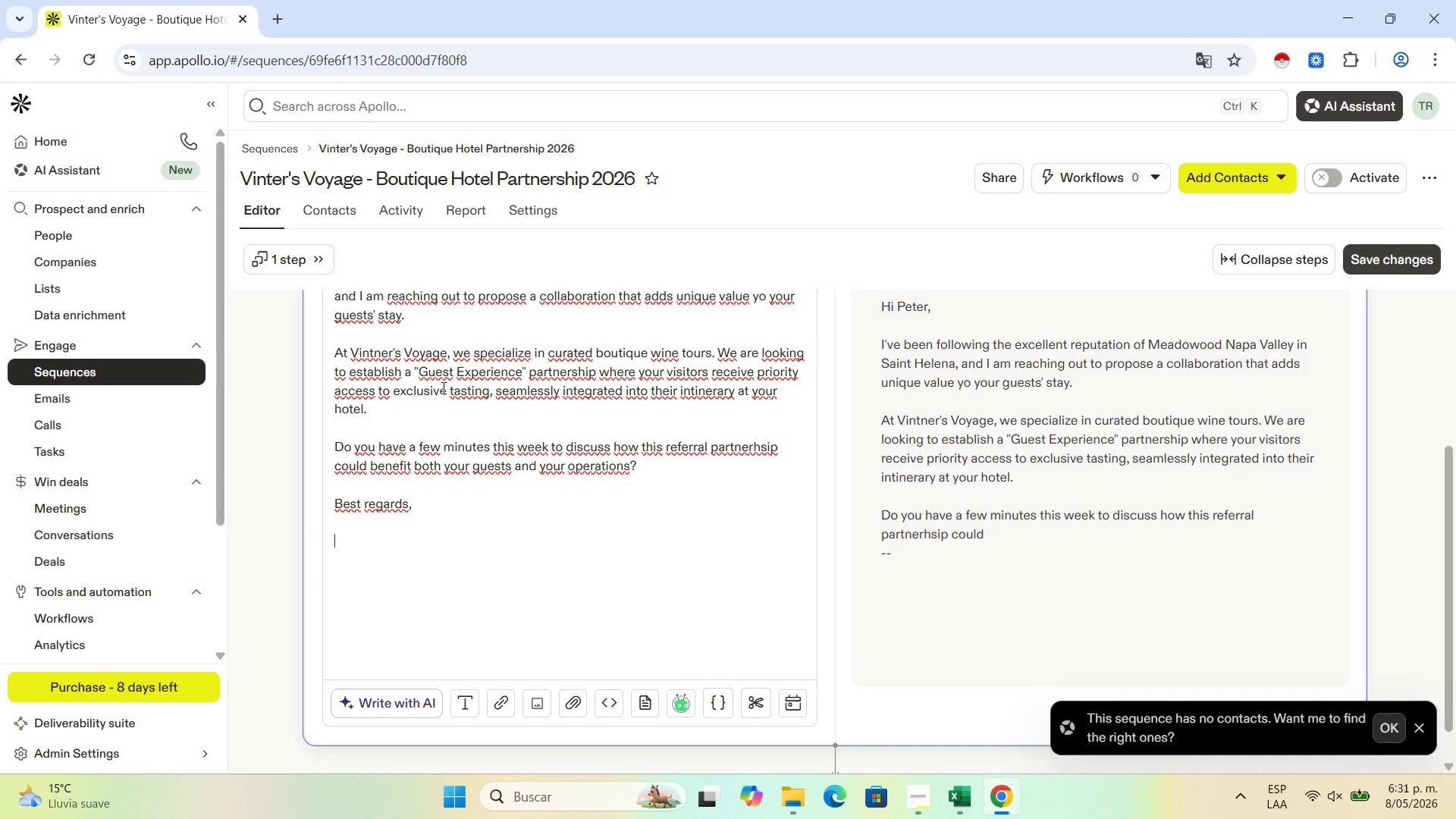 
type(Laura Agudelo)
 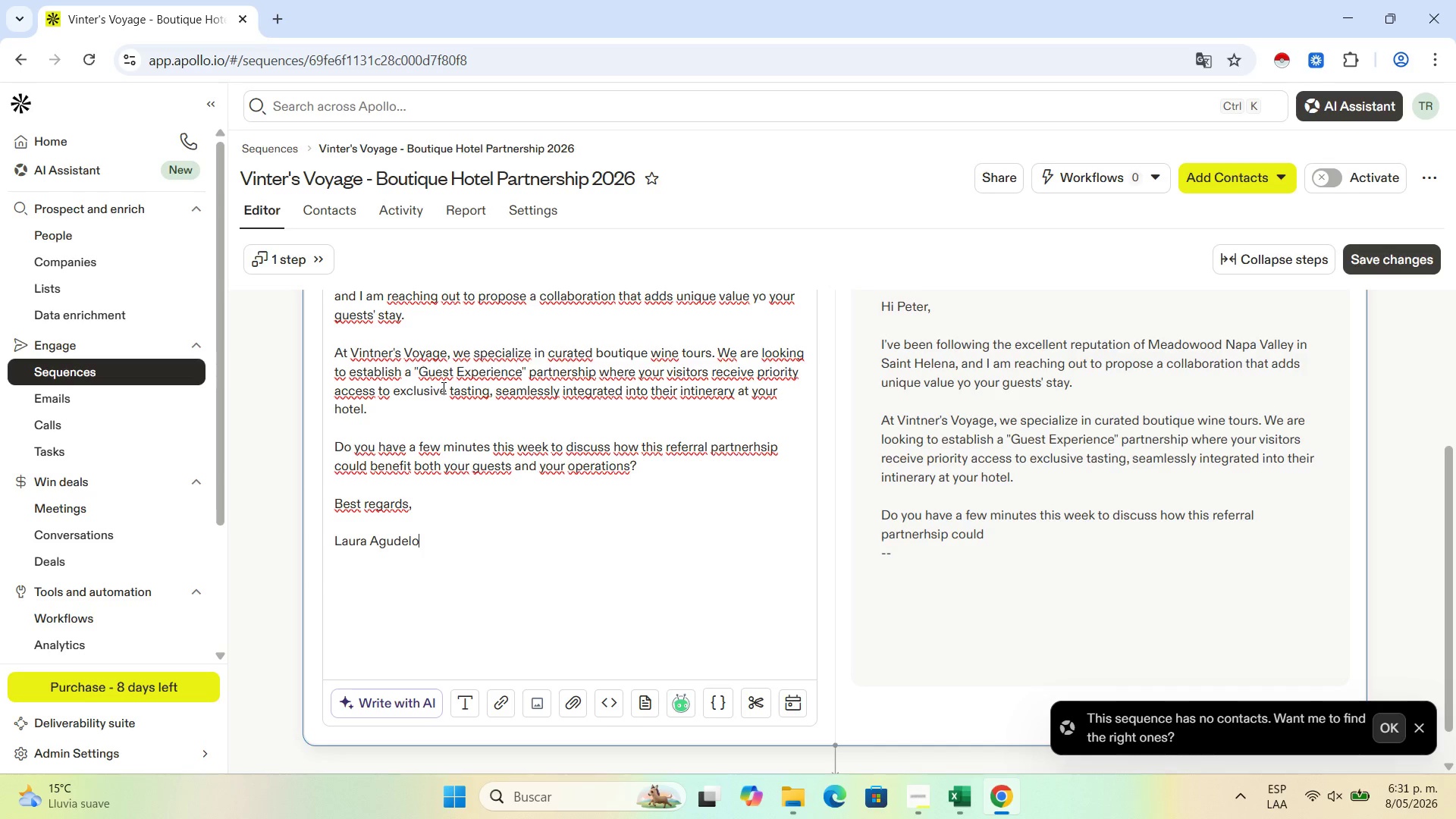 
key(Enter)
 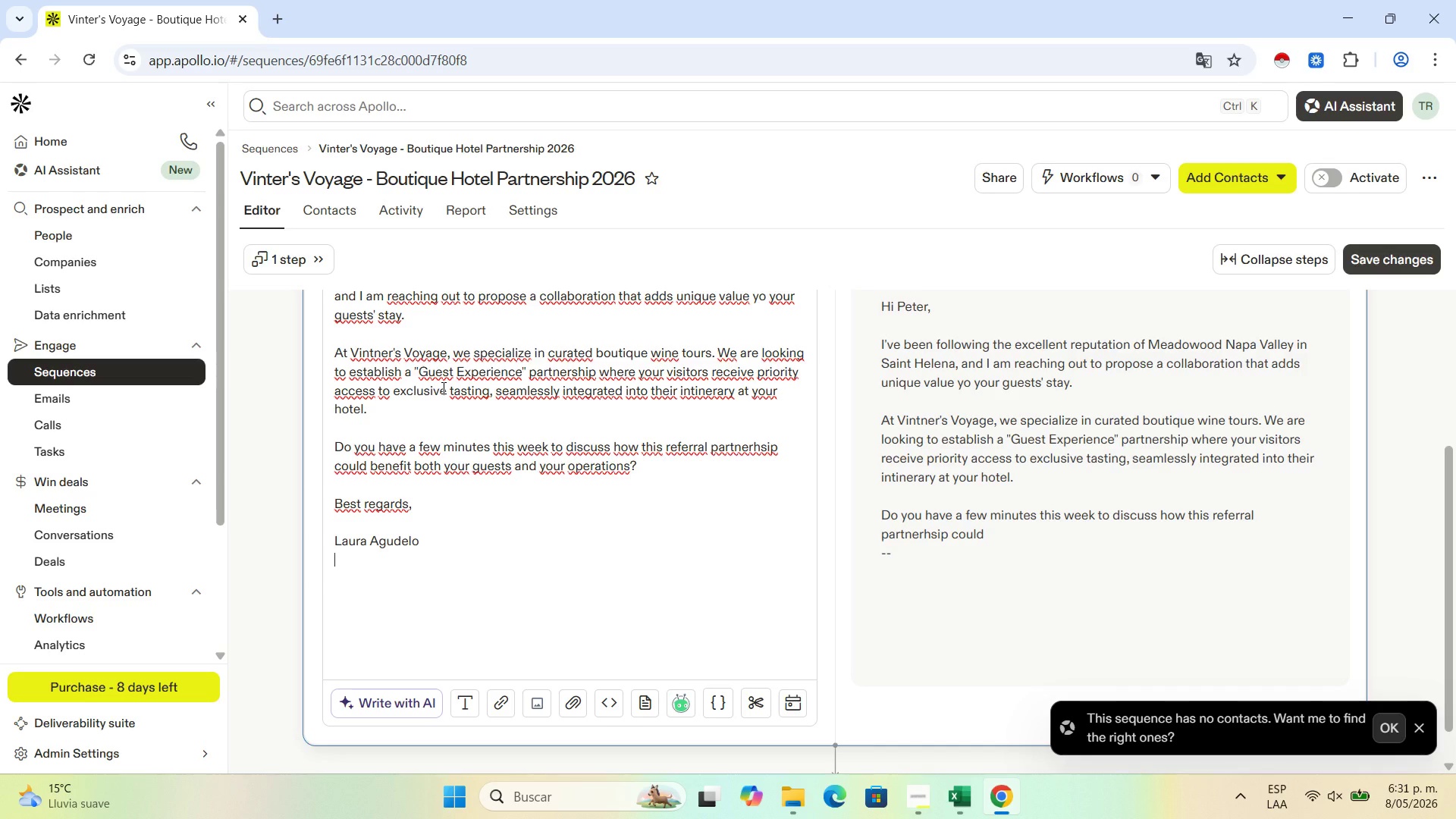 
type(C)
key(Backspace)
type(Vinter[s Voyage)
 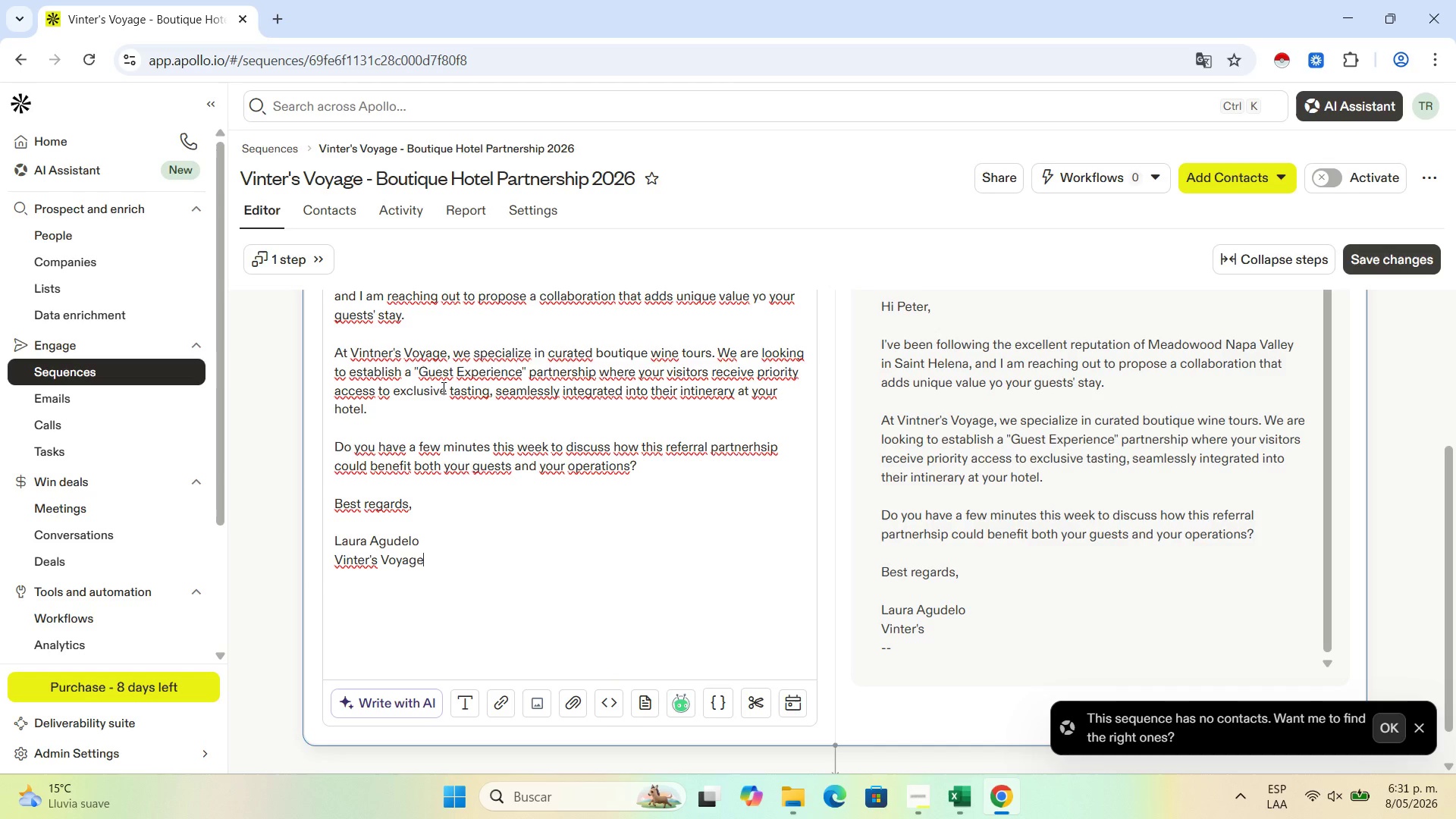 
mouse_move([684, 689])
 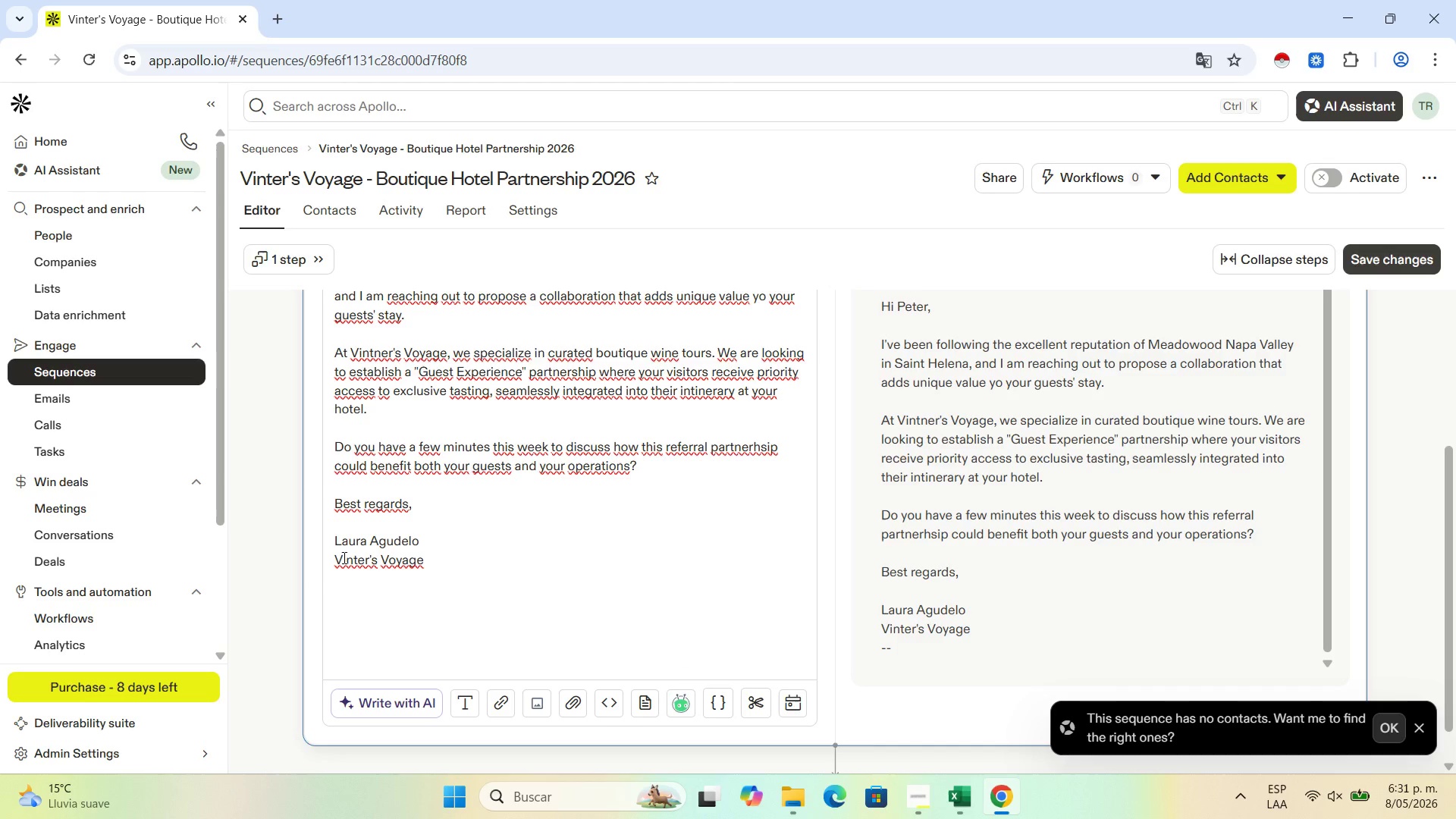 
wait(7.76)
 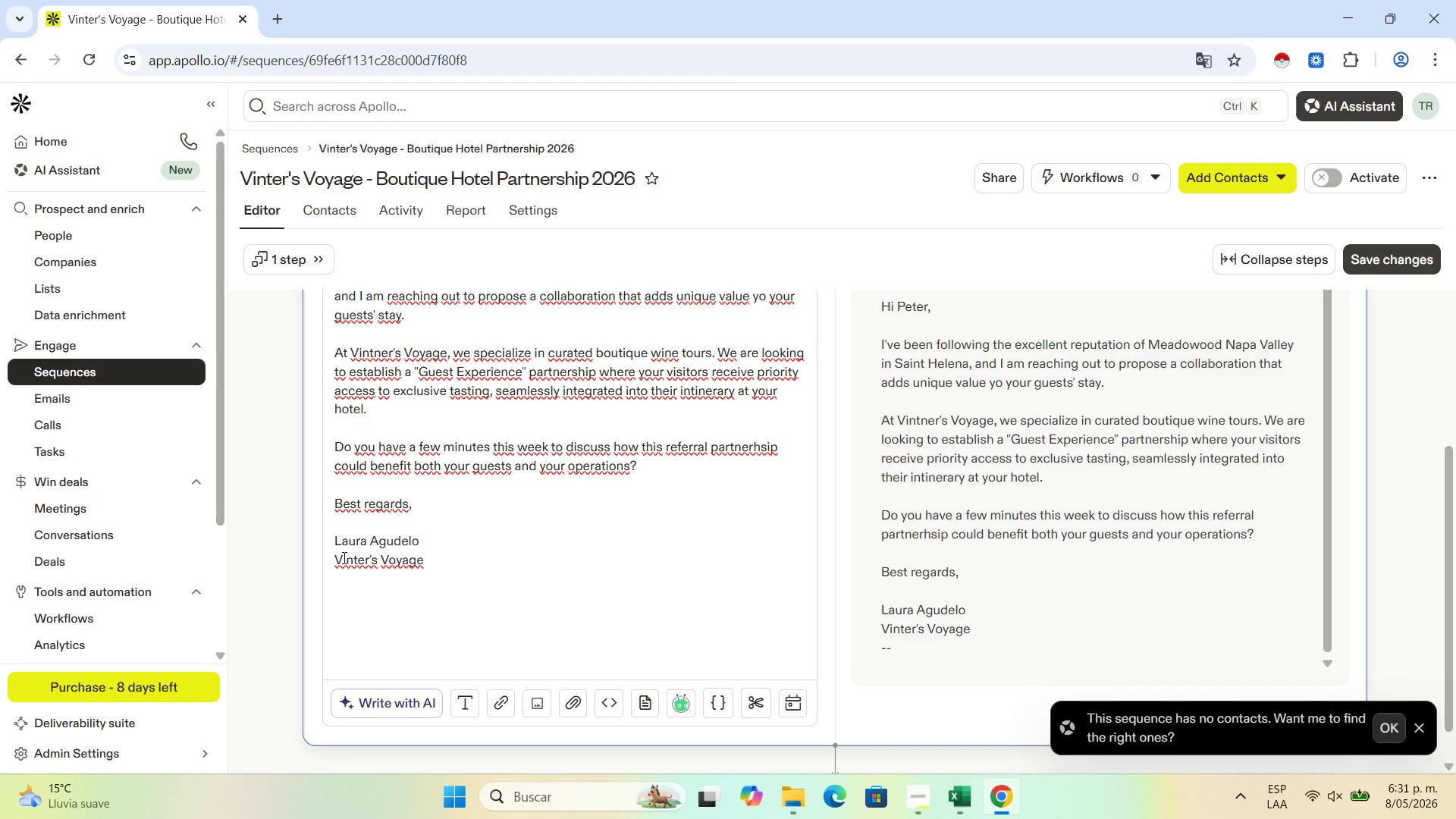 
left_click([475, 551])
 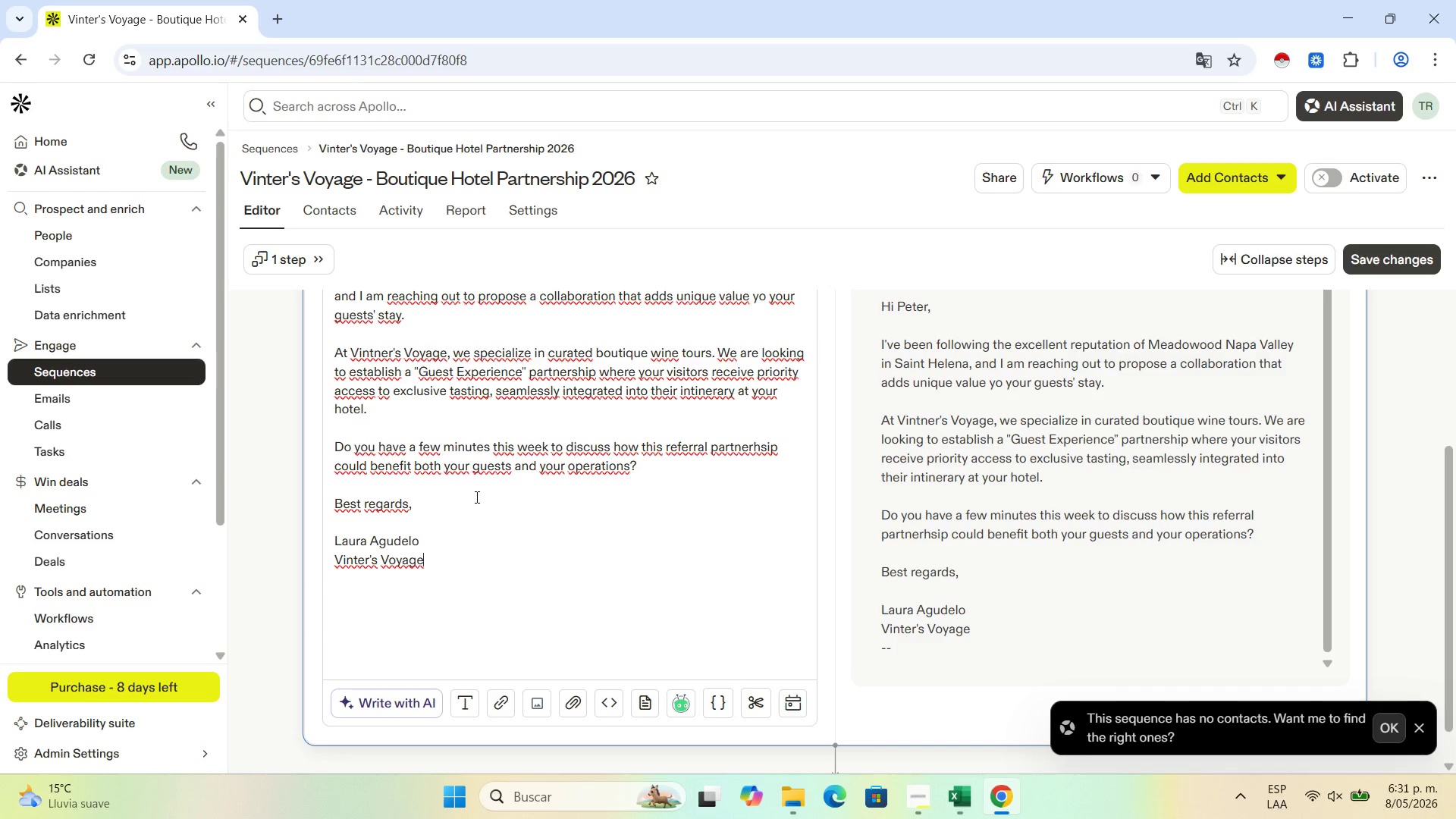 
scroll: coordinate [475, 497], scroll_direction: up, amount: 2.0
 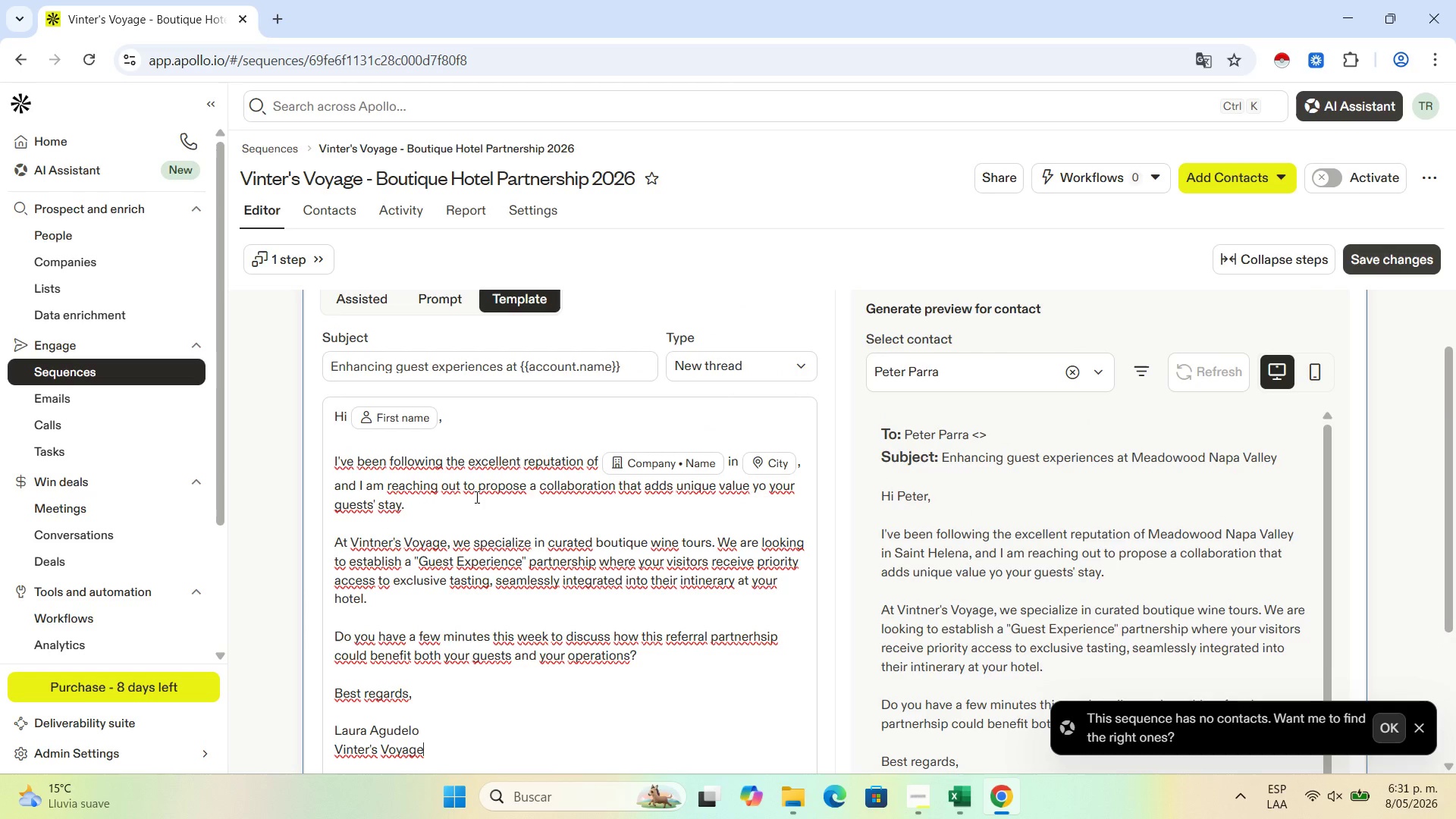 
scroll: coordinate [475, 497], scroll_direction: down, amount: 1.0
 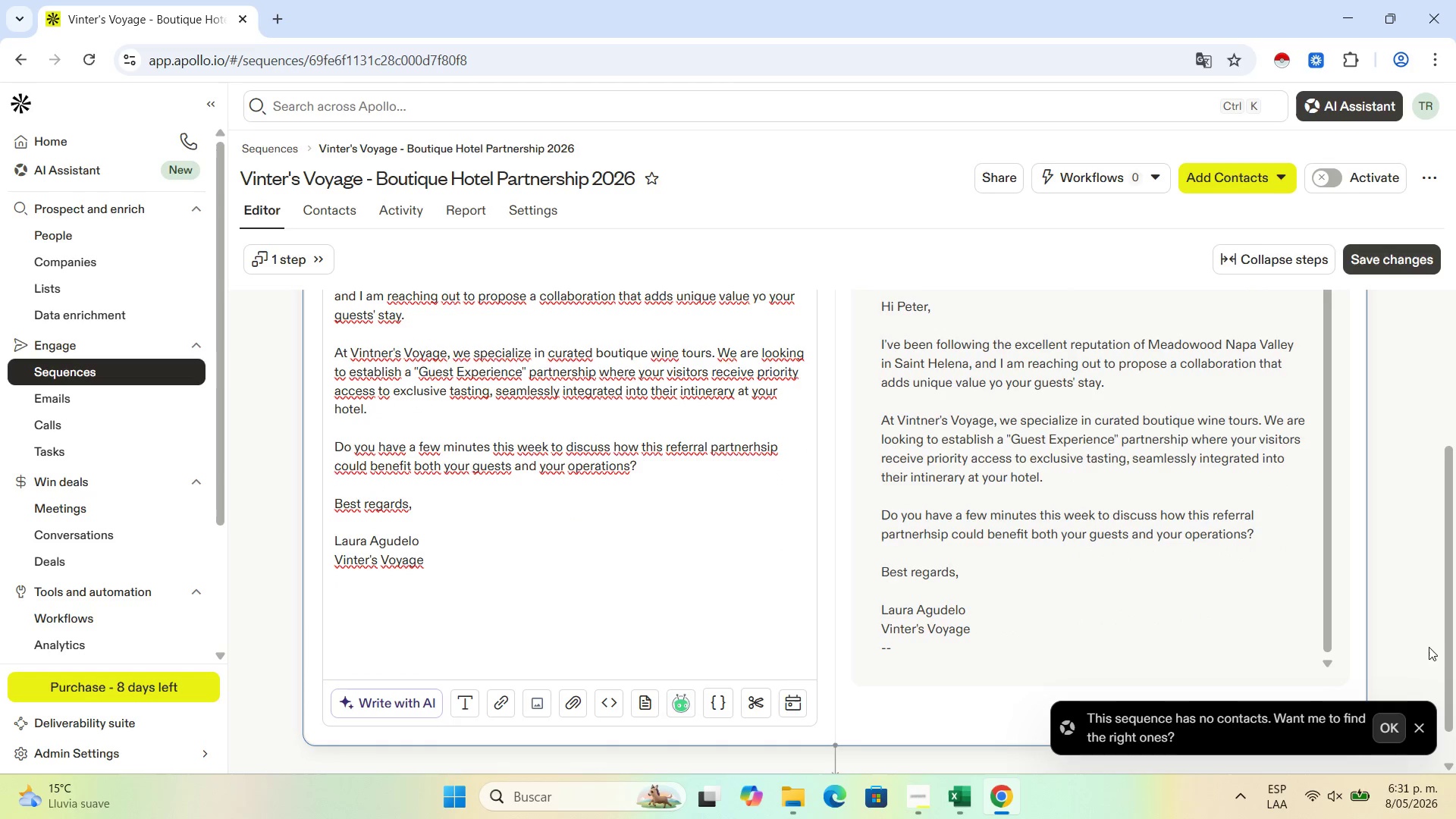 
left_click([1423, 729])
 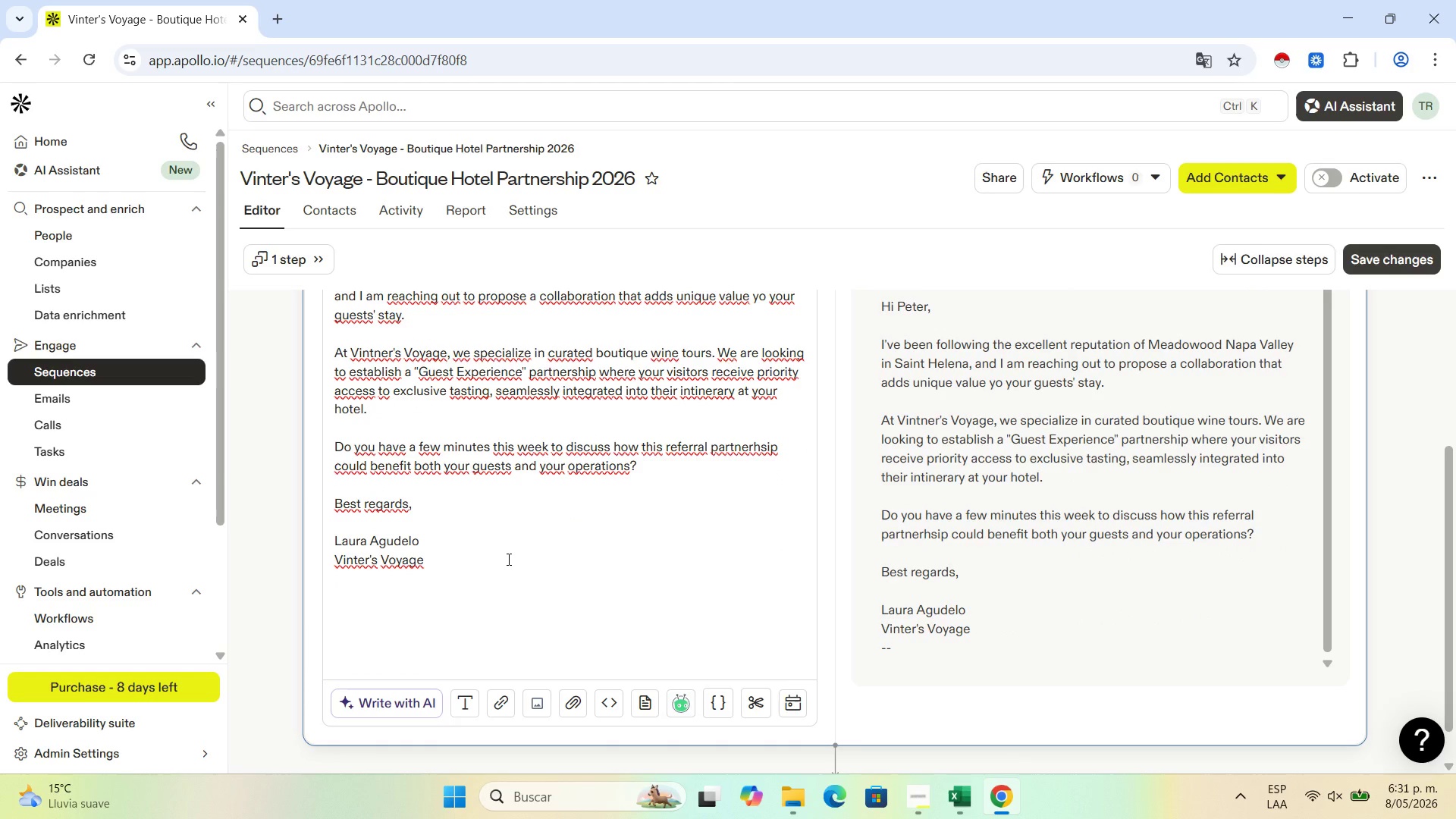 
scroll: coordinate [507, 559], scroll_direction: up, amount: 1.0
 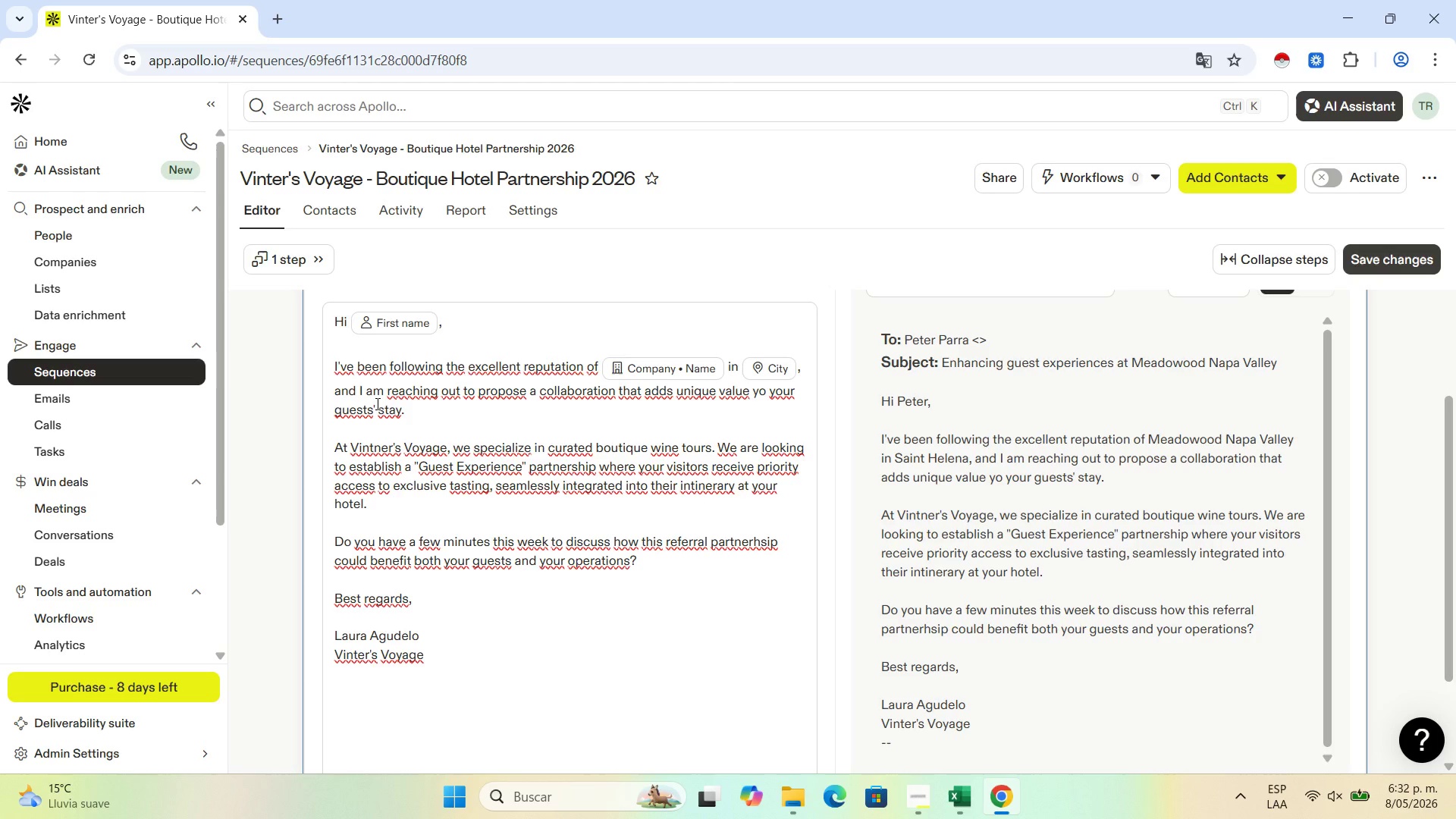 
wait(18.84)
 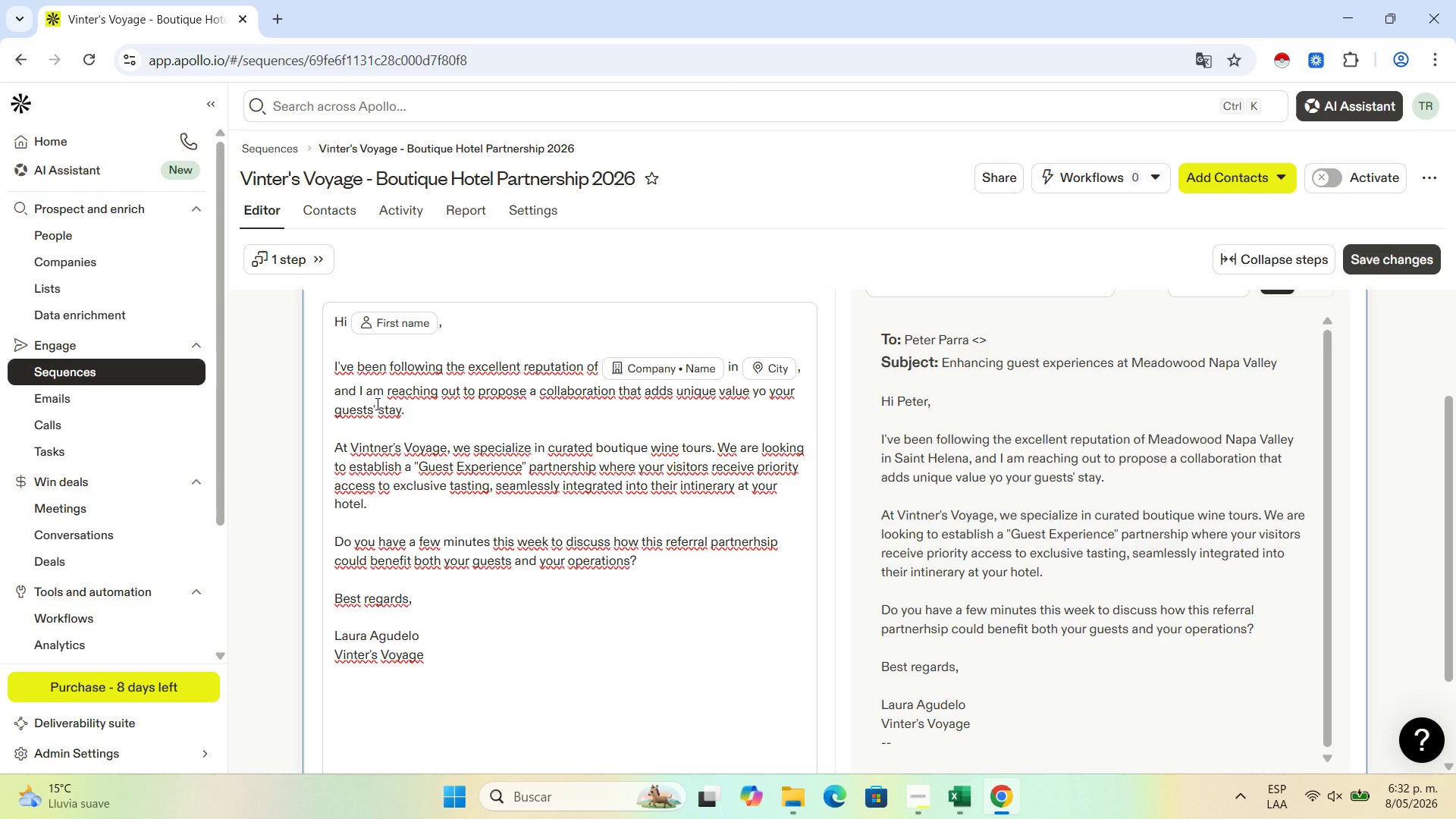 
left_click_drag(start_coordinate=[444, 447], to_coordinate=[350, 448])
 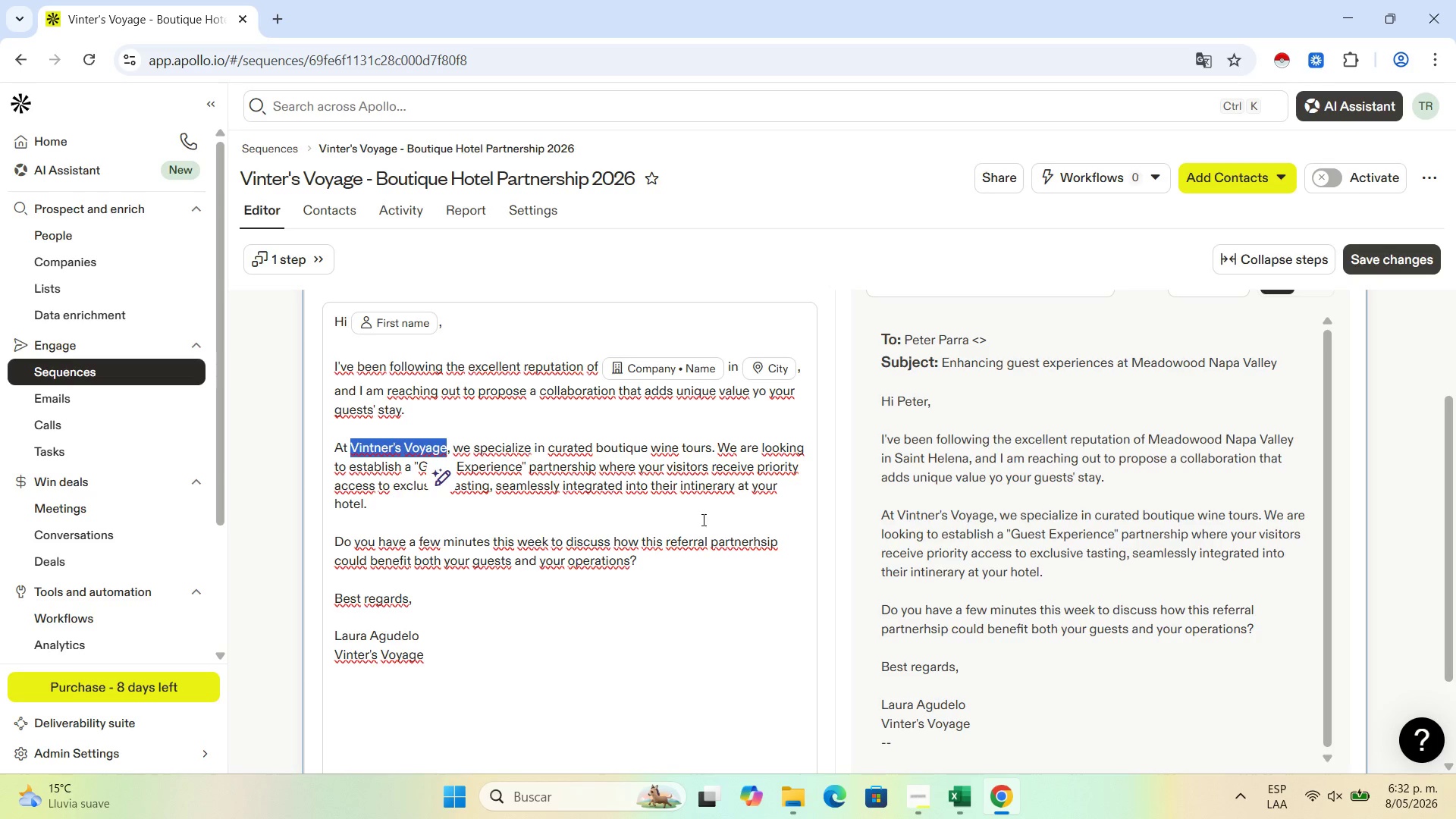 
scroll: coordinate [700, 523], scroll_direction: down, amount: 2.0
 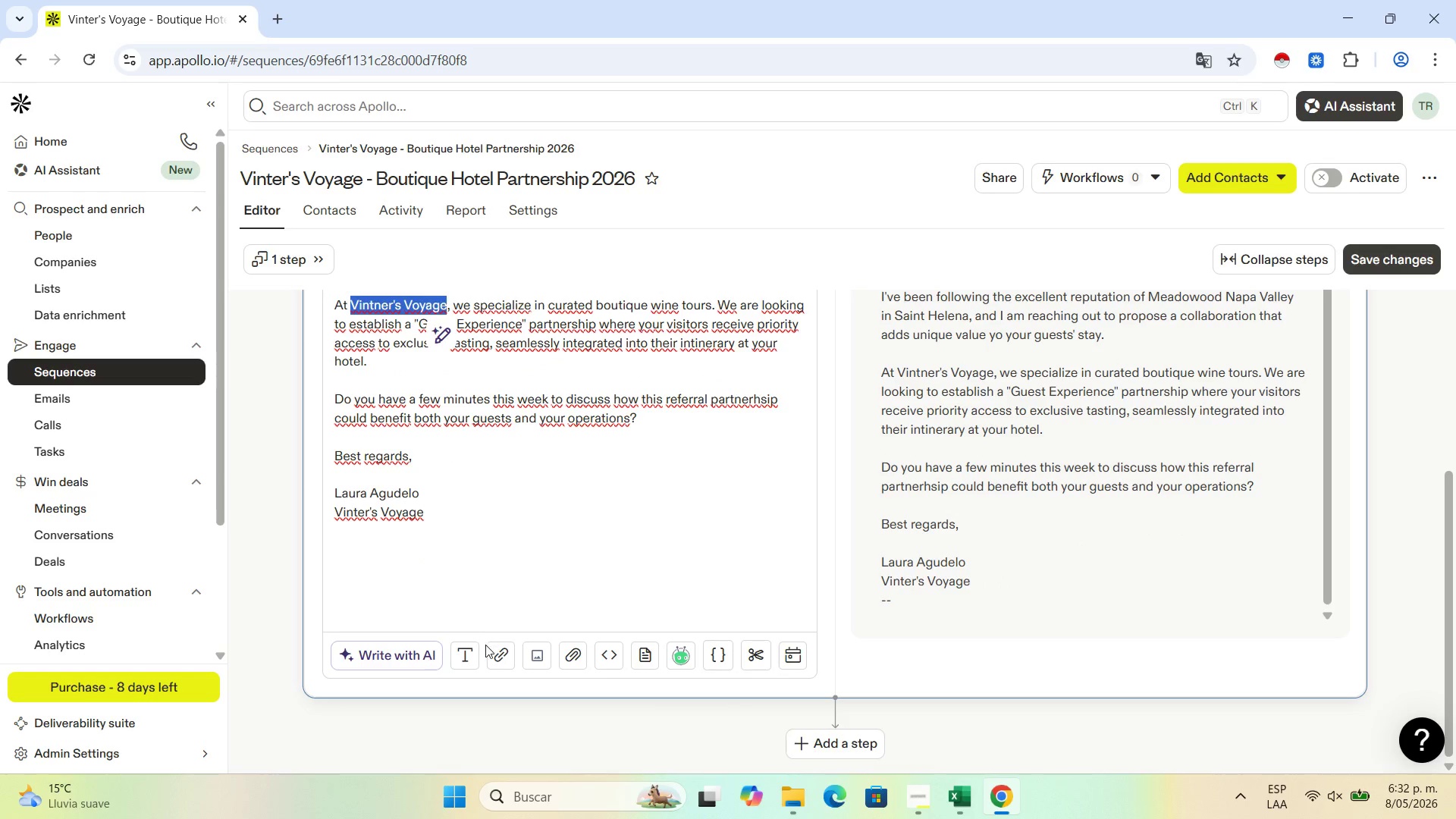 
left_click([469, 657])
 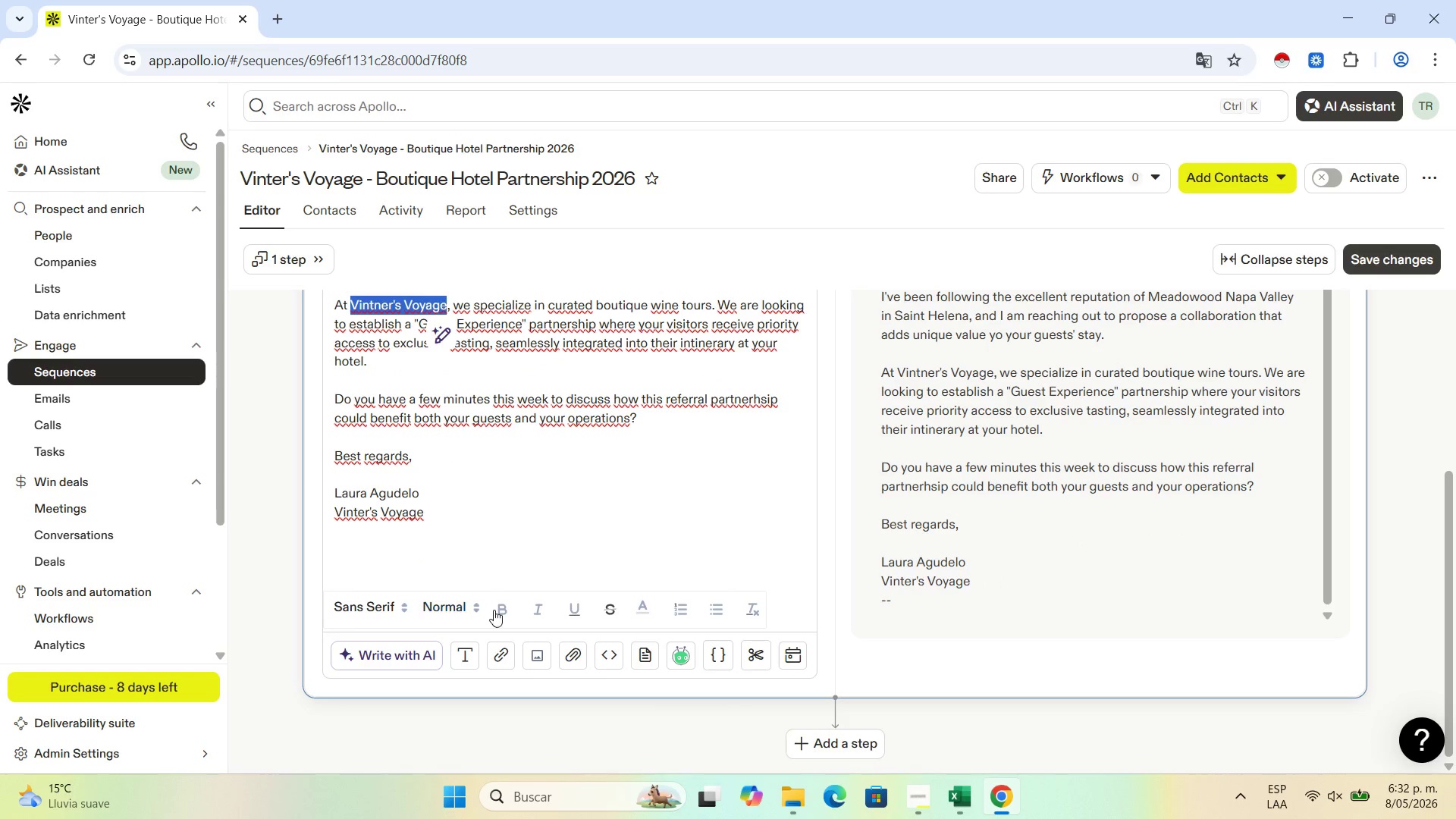 
left_click([498, 608])
 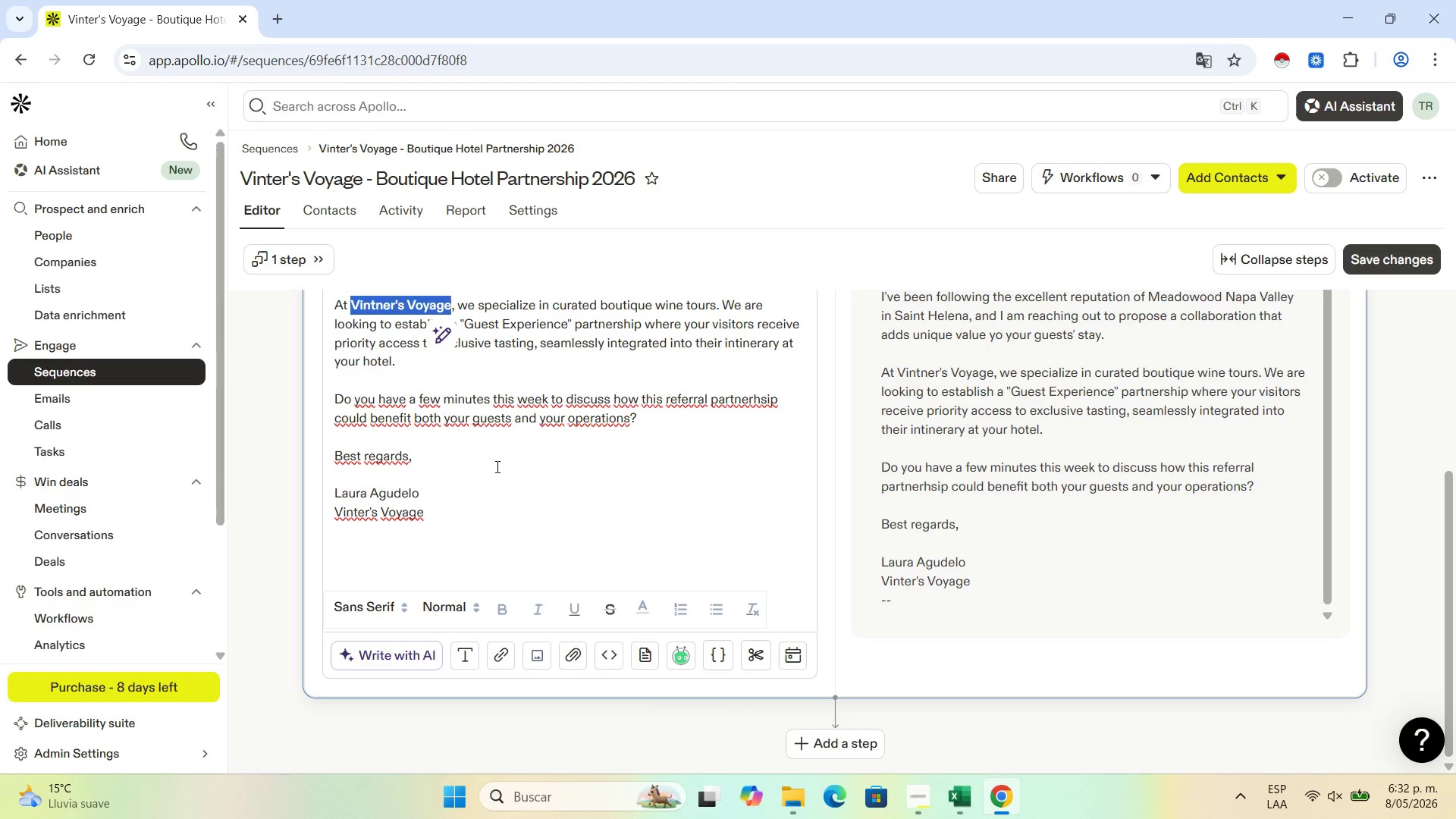 
left_click([497, 466])
 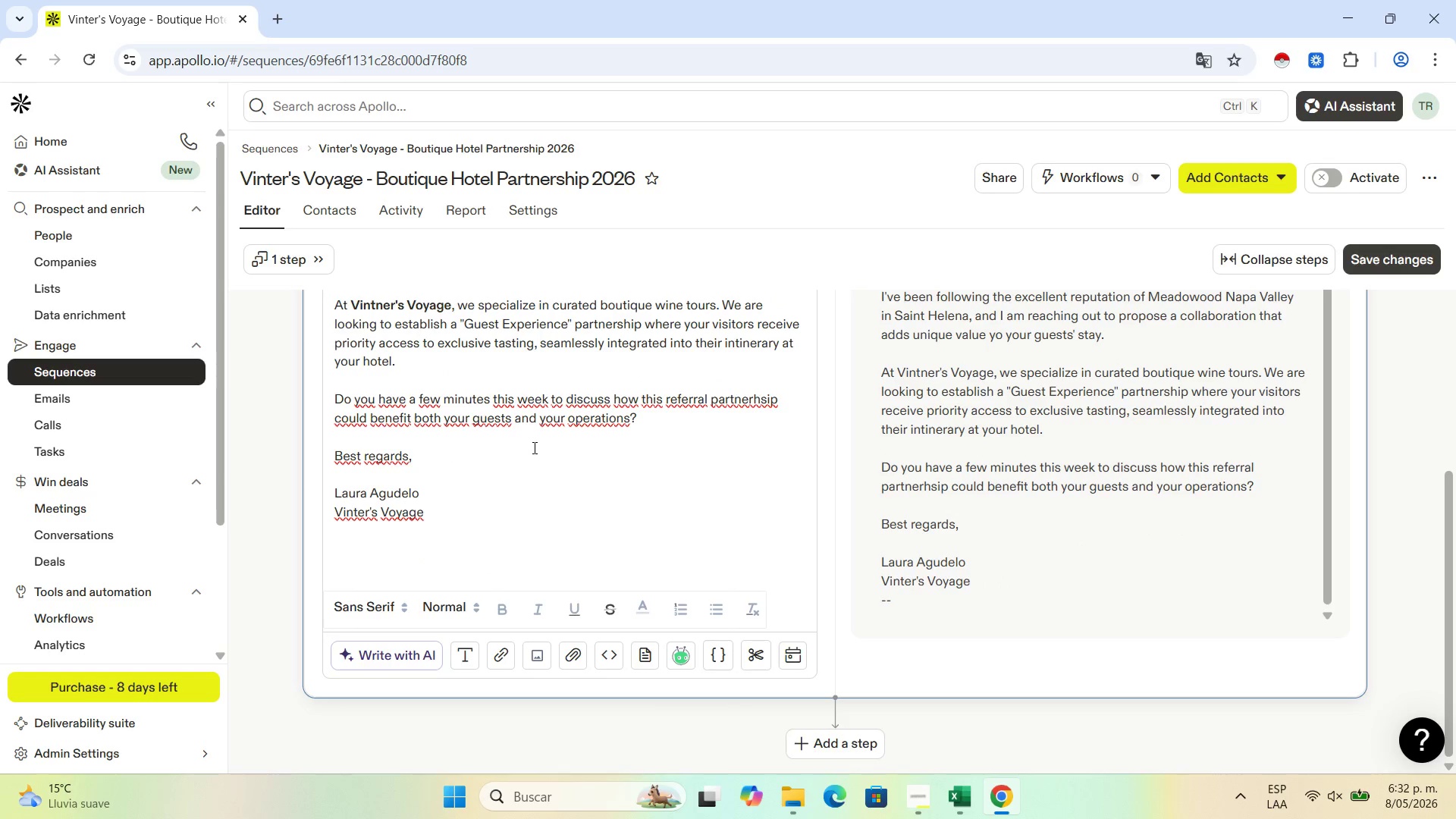 
scroll: coordinate [538, 439], scroll_direction: up, amount: 2.0
 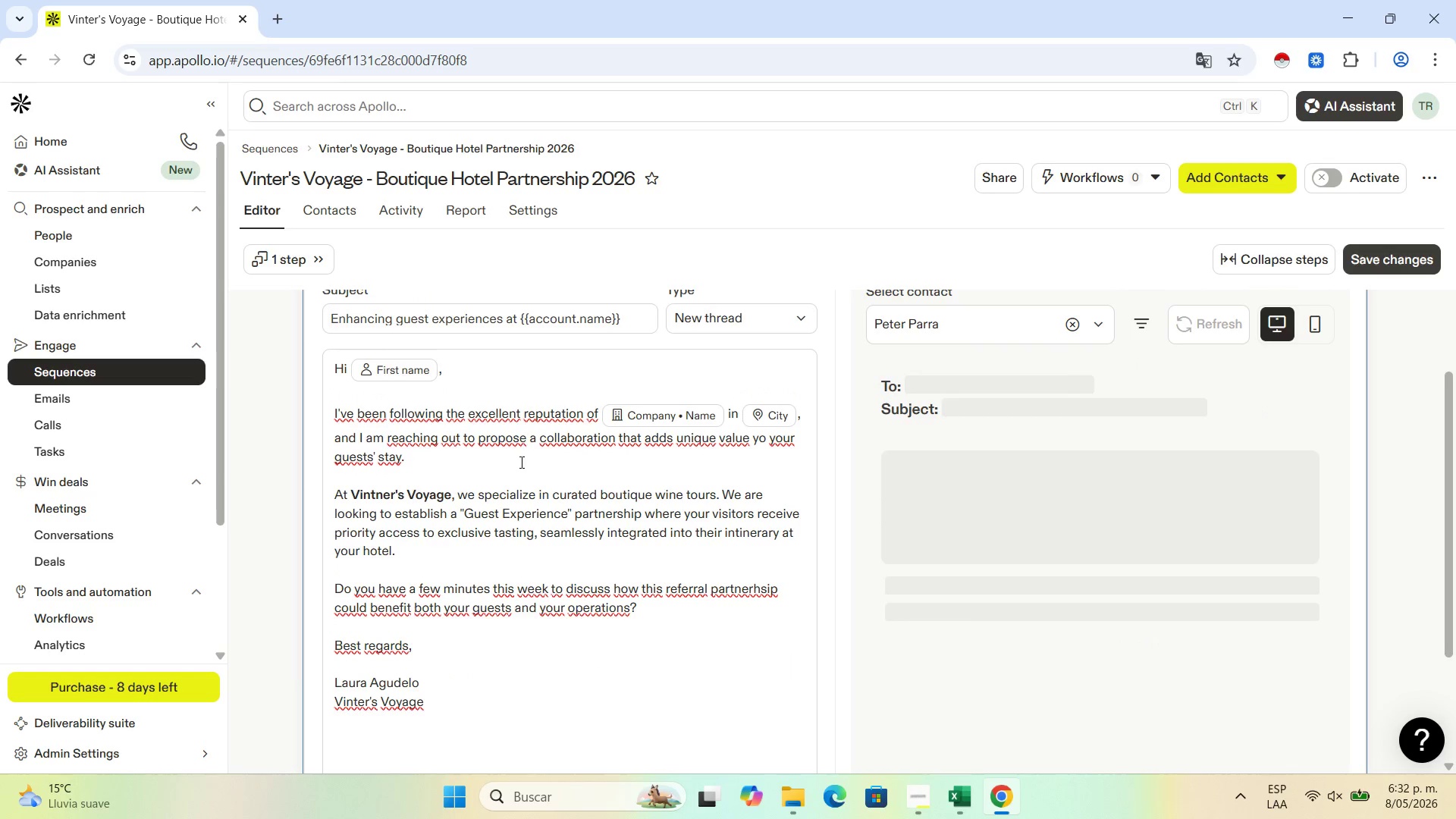 
scroll: coordinate [520, 475], scroll_direction: down, amount: 1.0
 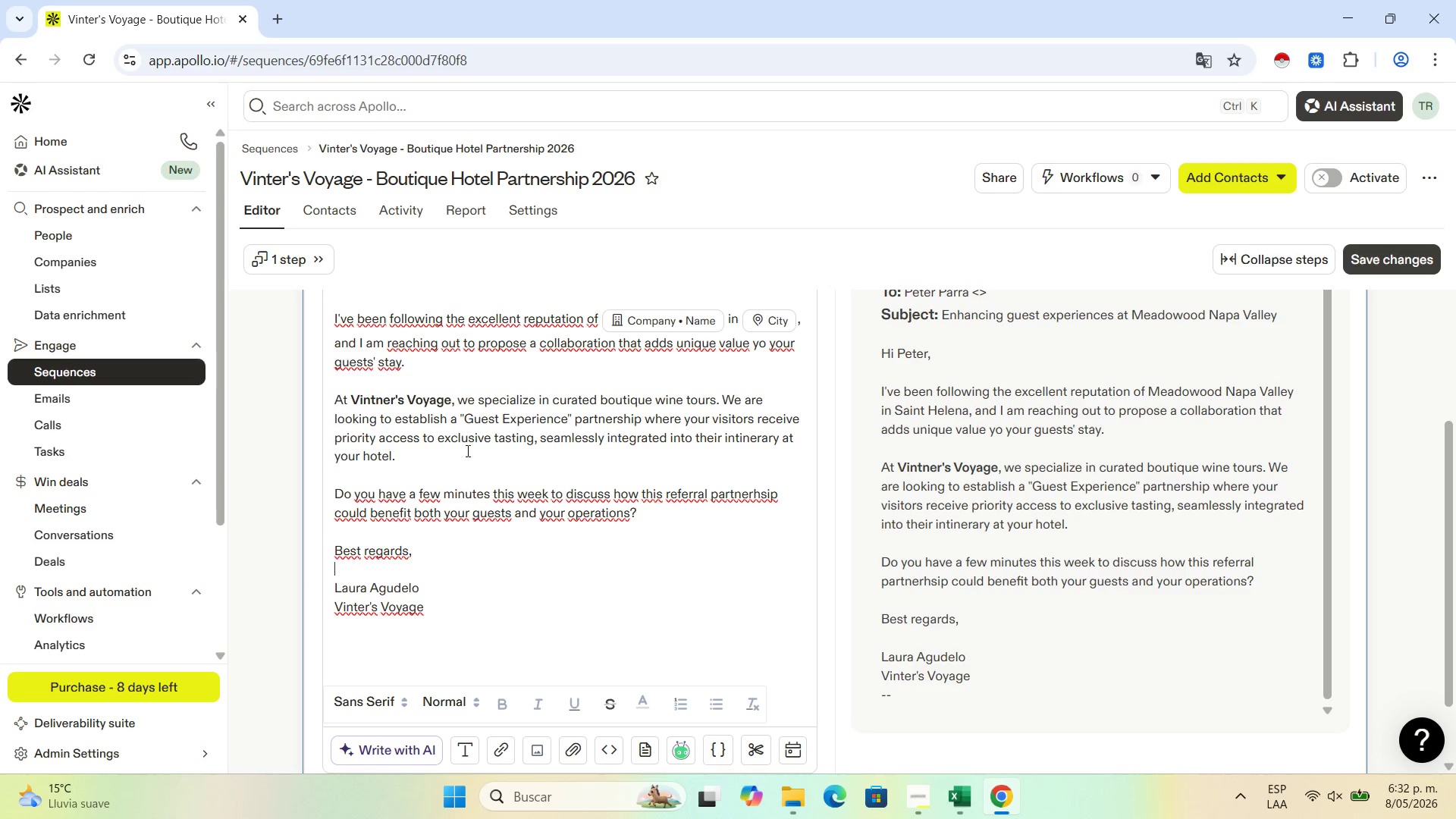 
wait(14.16)
 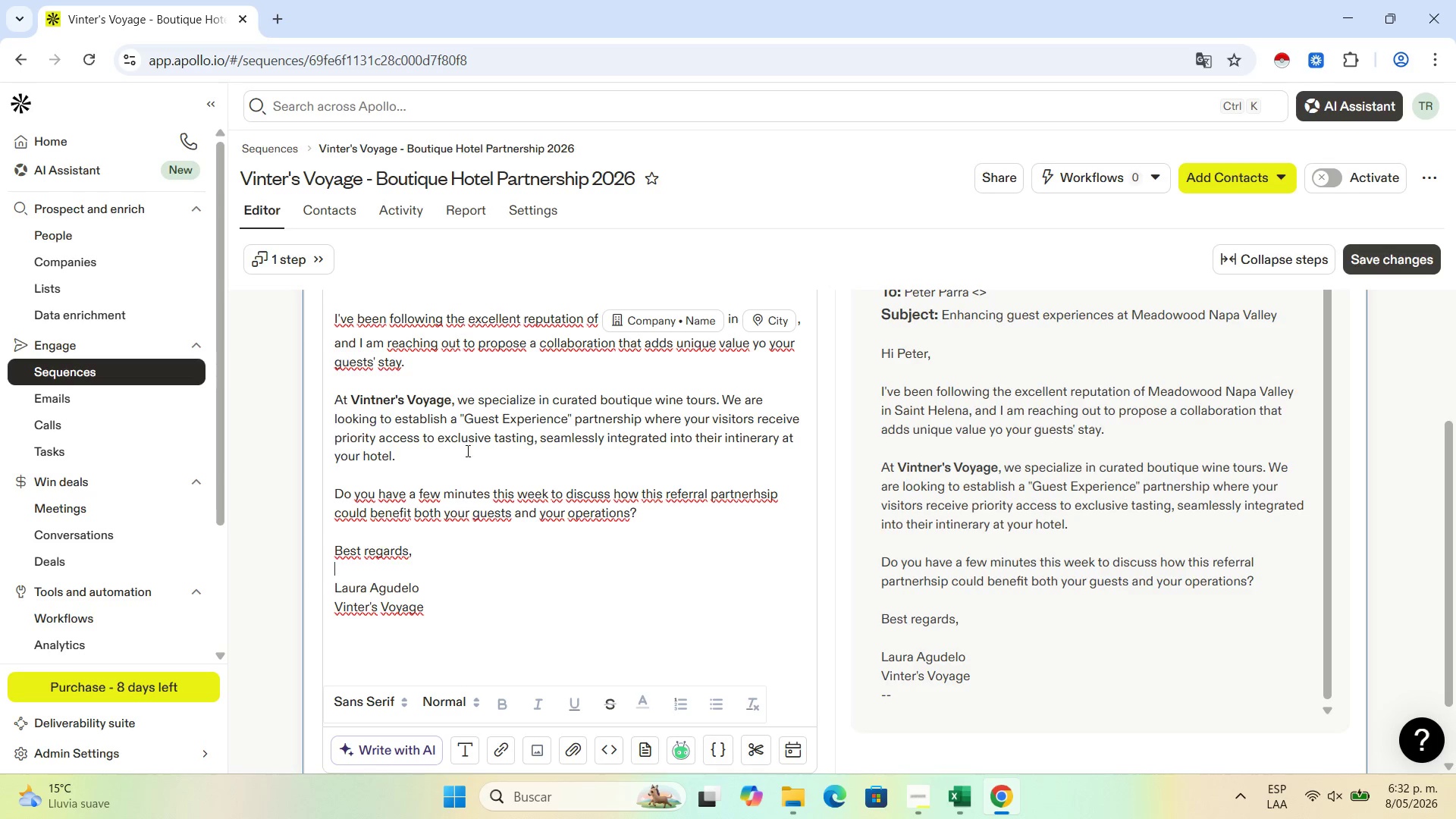 
left_click([532, 440])
 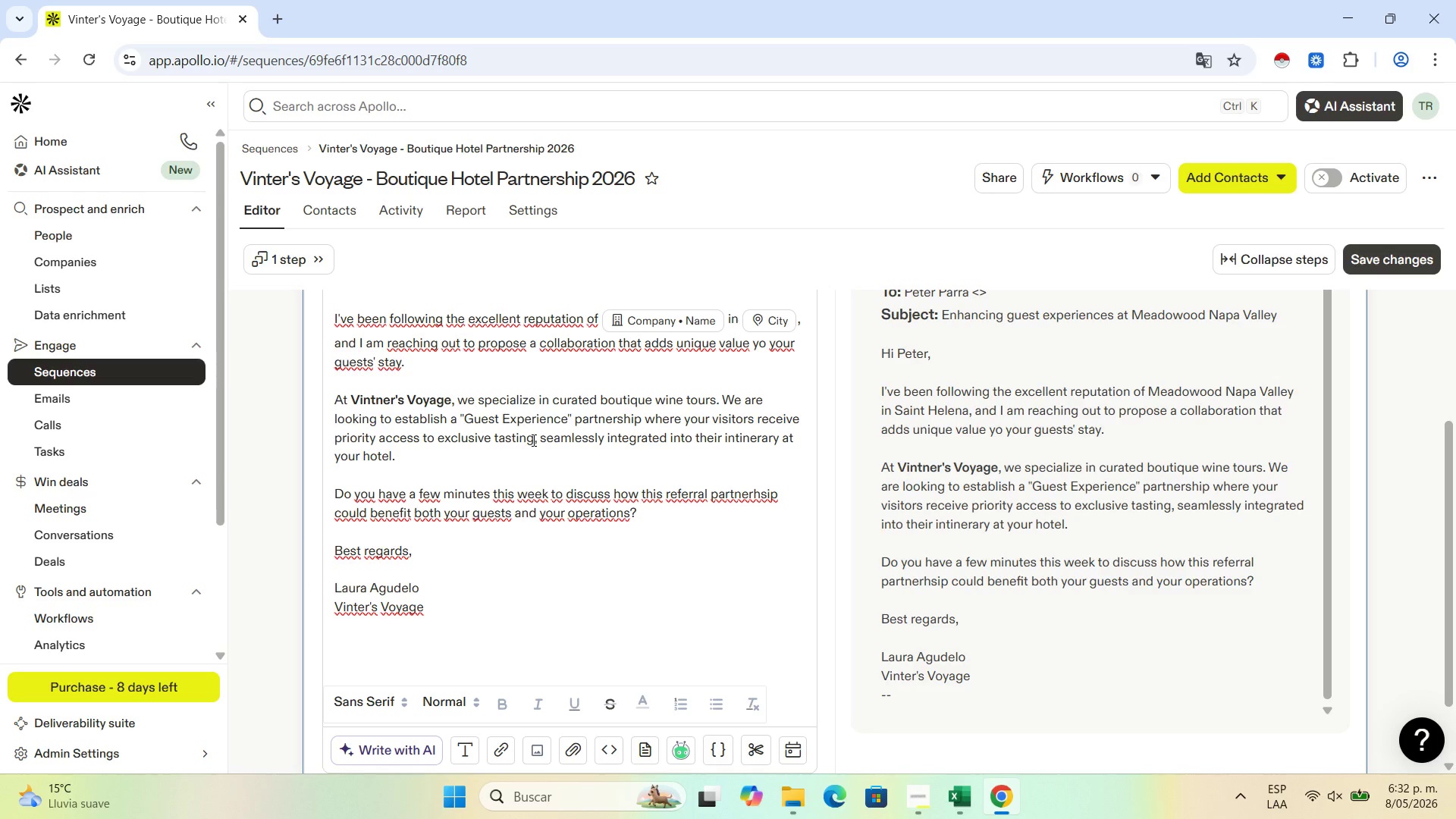 
key(S)
 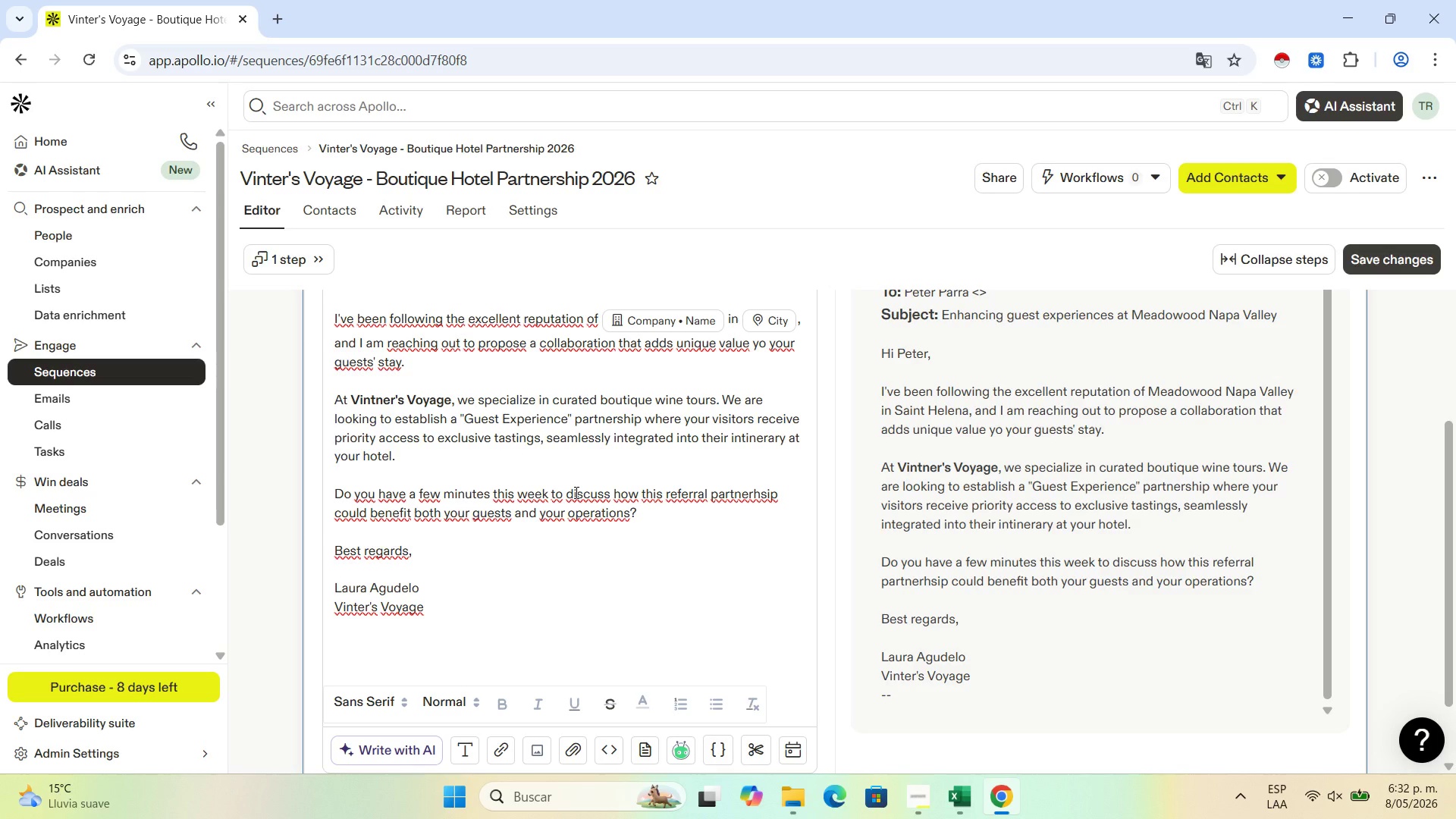 
wait(35.41)
 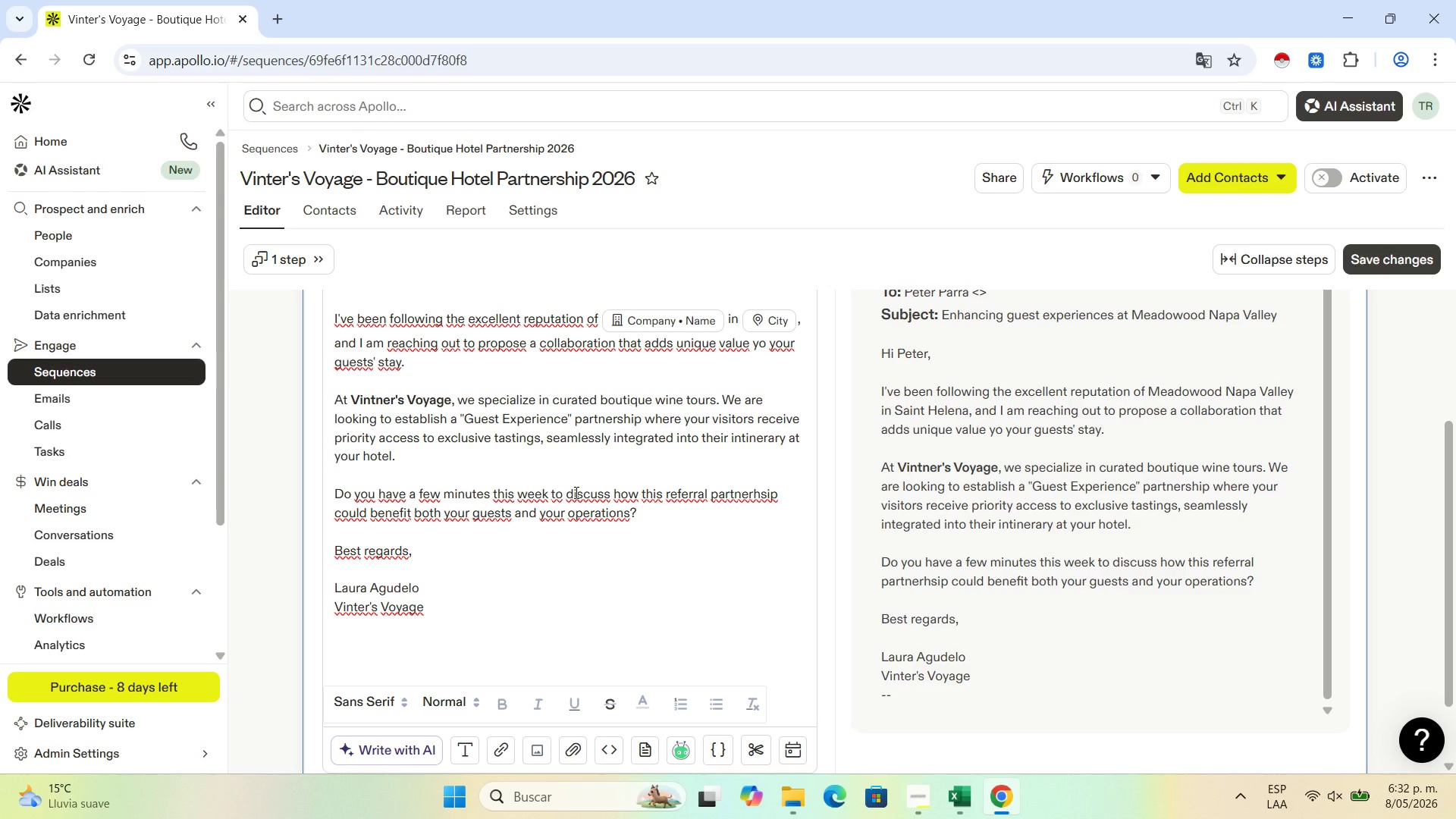 
scroll: coordinate [529, 624], scroll_direction: down, amount: 2.0
 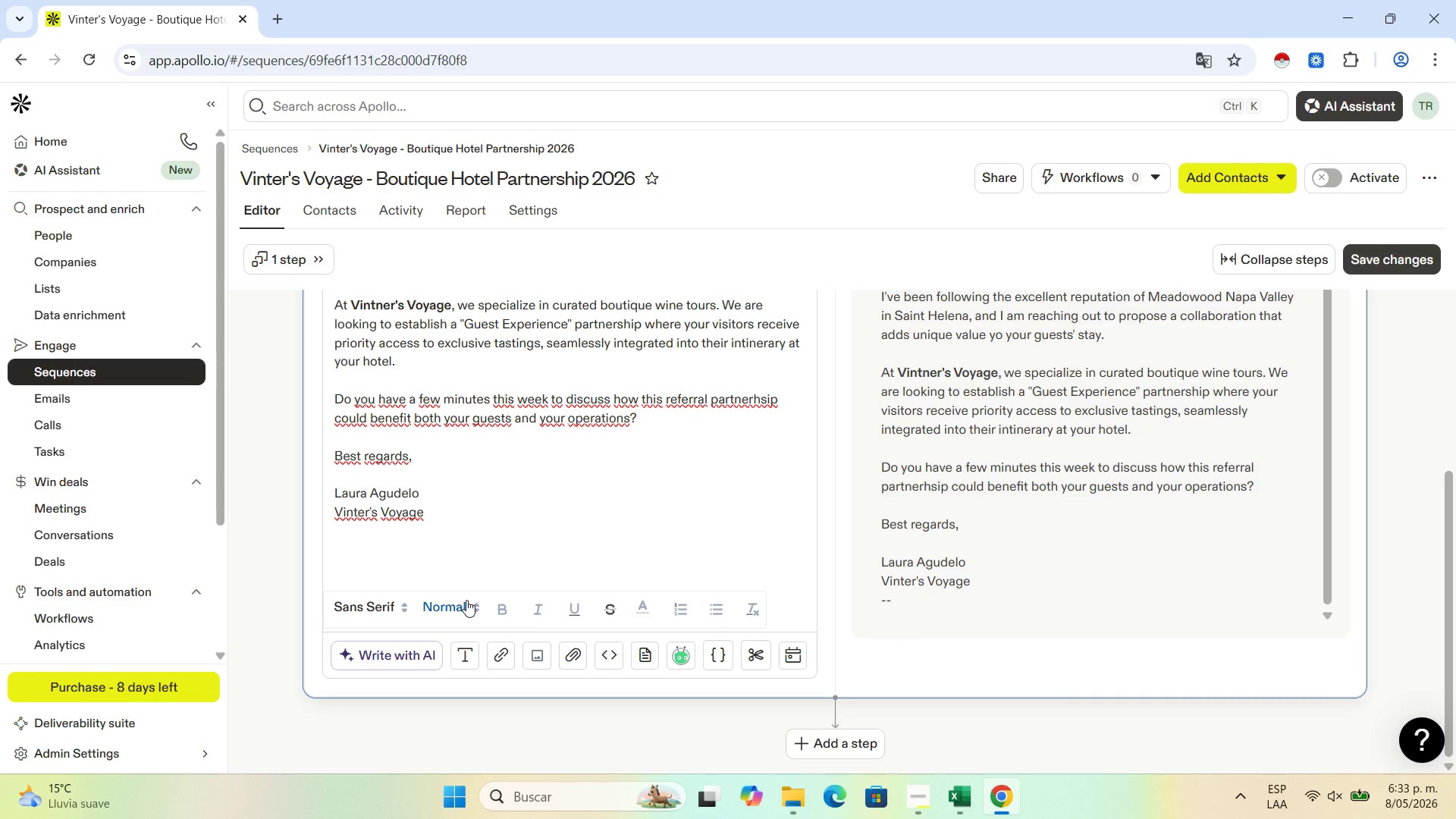 
scroll: coordinate [699, 439], scroll_direction: up, amount: 11.0
 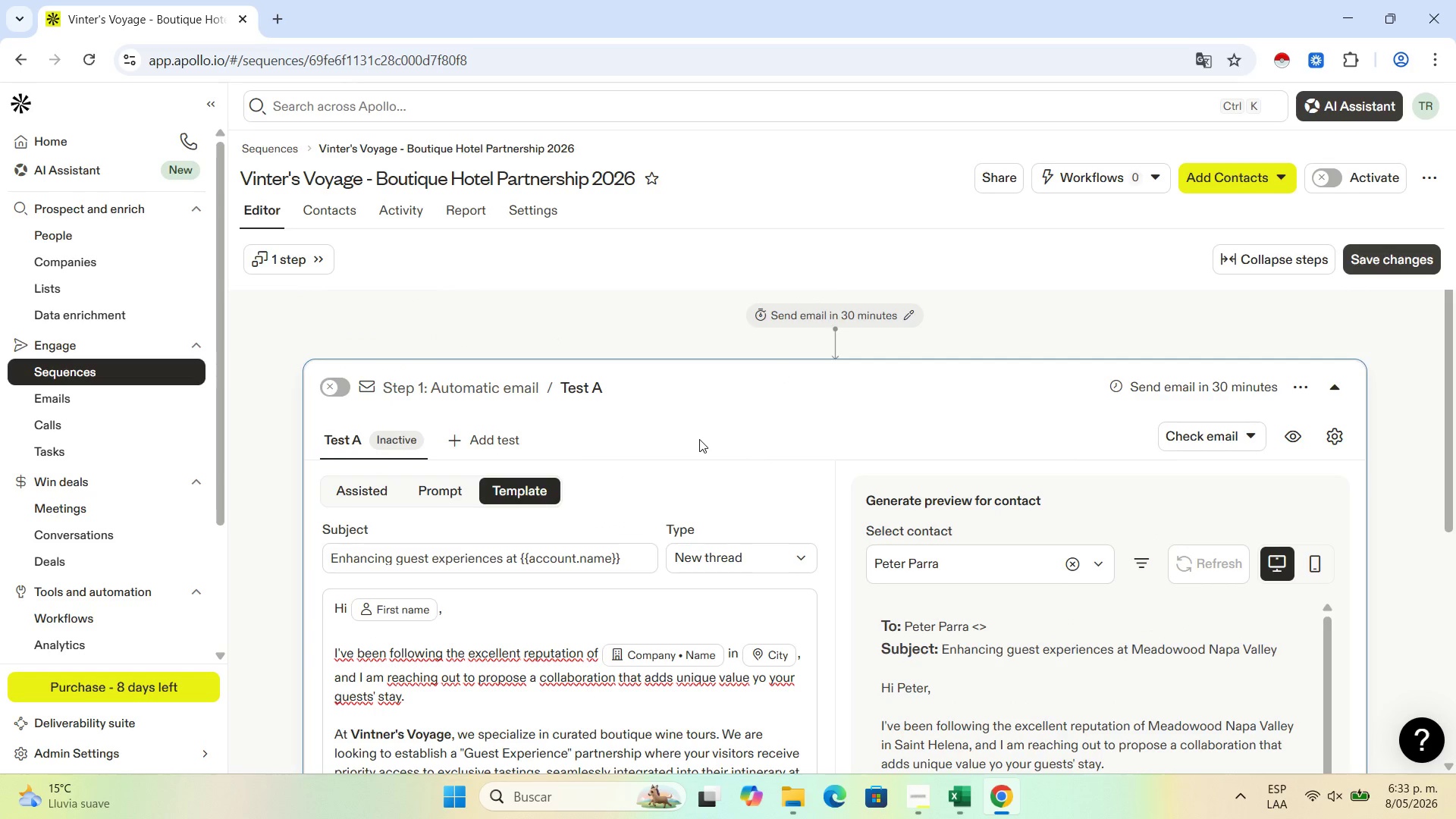 
scroll: coordinate [701, 439], scroll_direction: down, amount: 6.0
 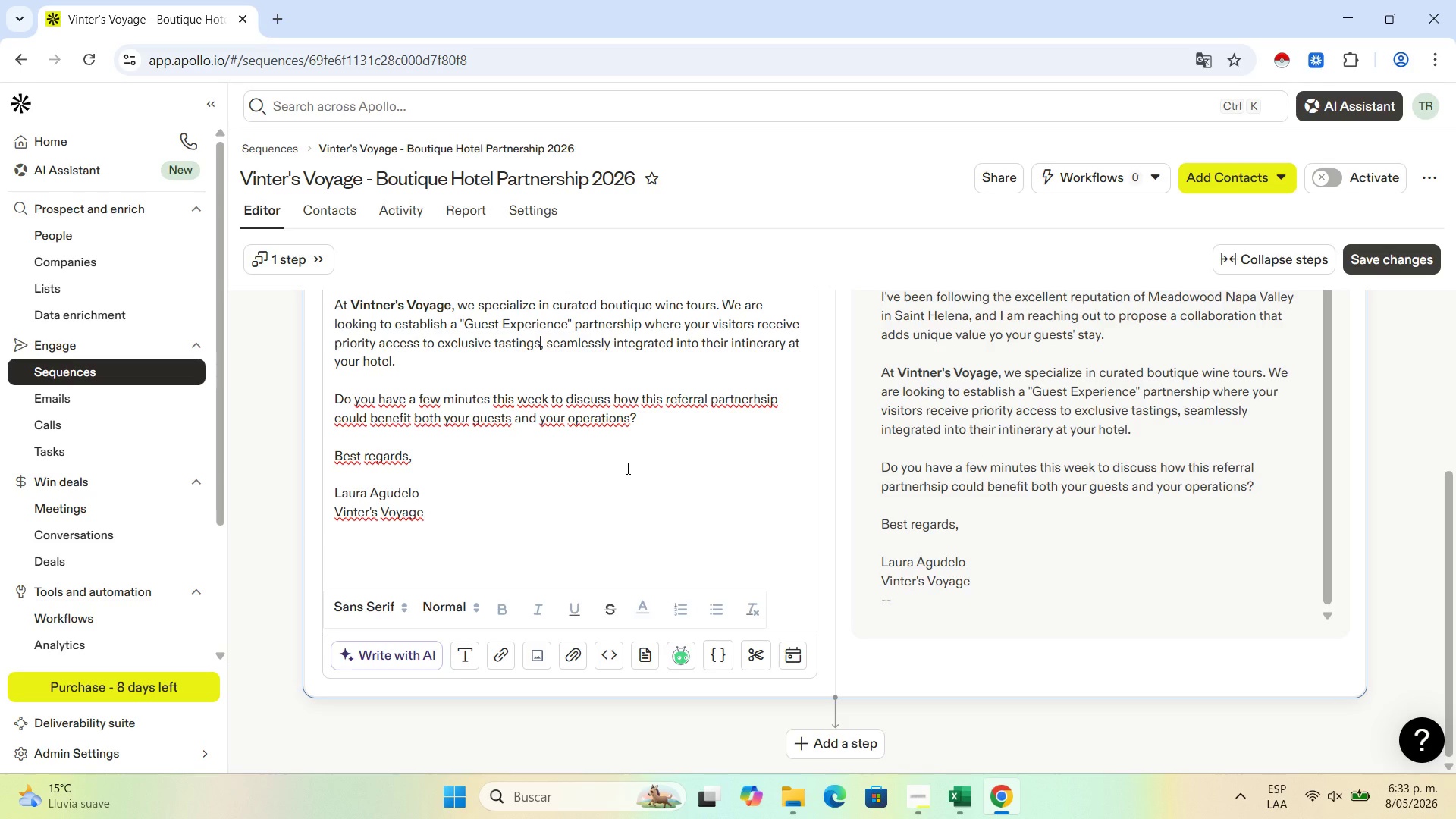 
wait(26.35)
 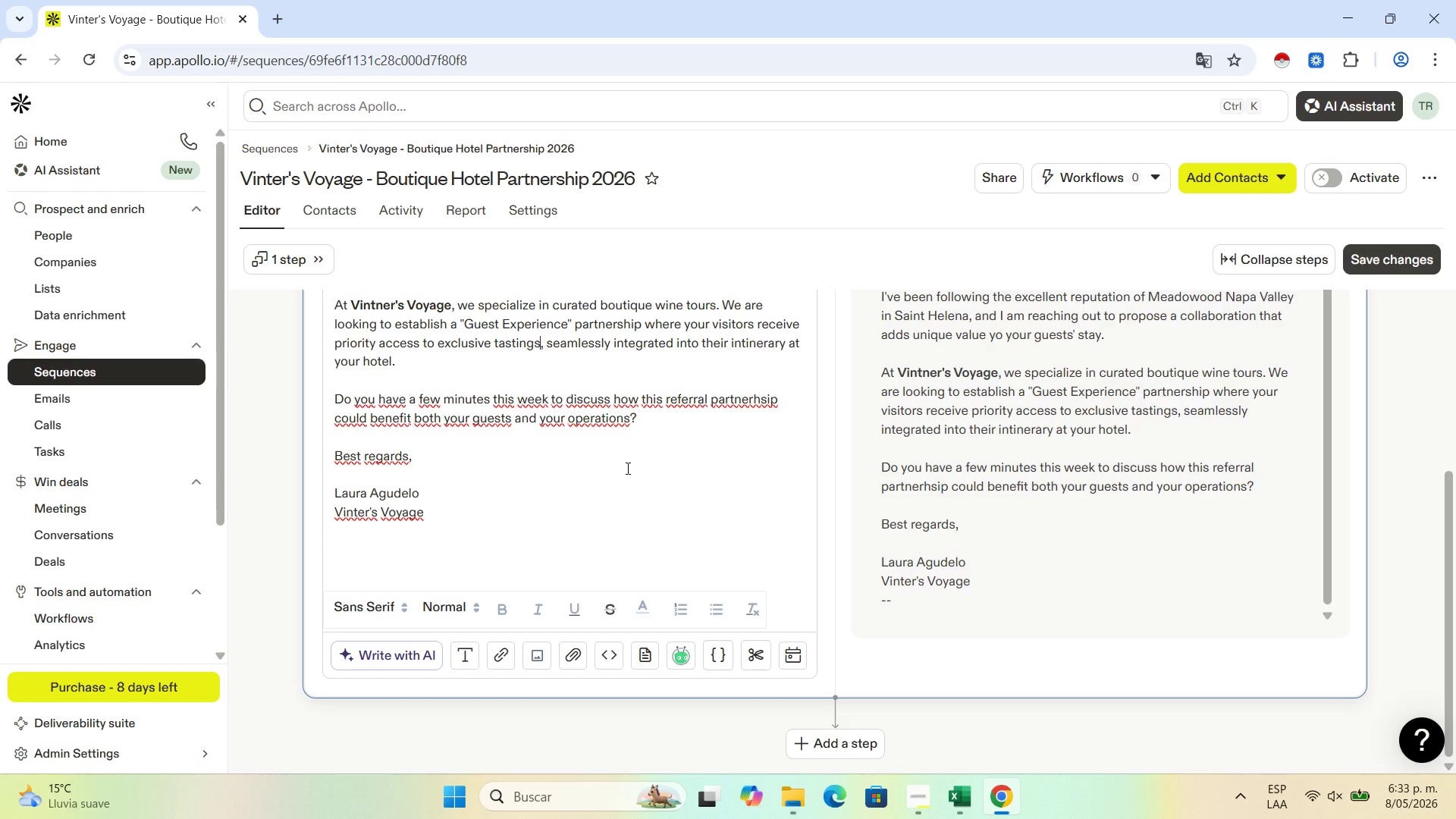 
scroll: coordinate [720, 472], scroll_direction: up, amount: 1.0
 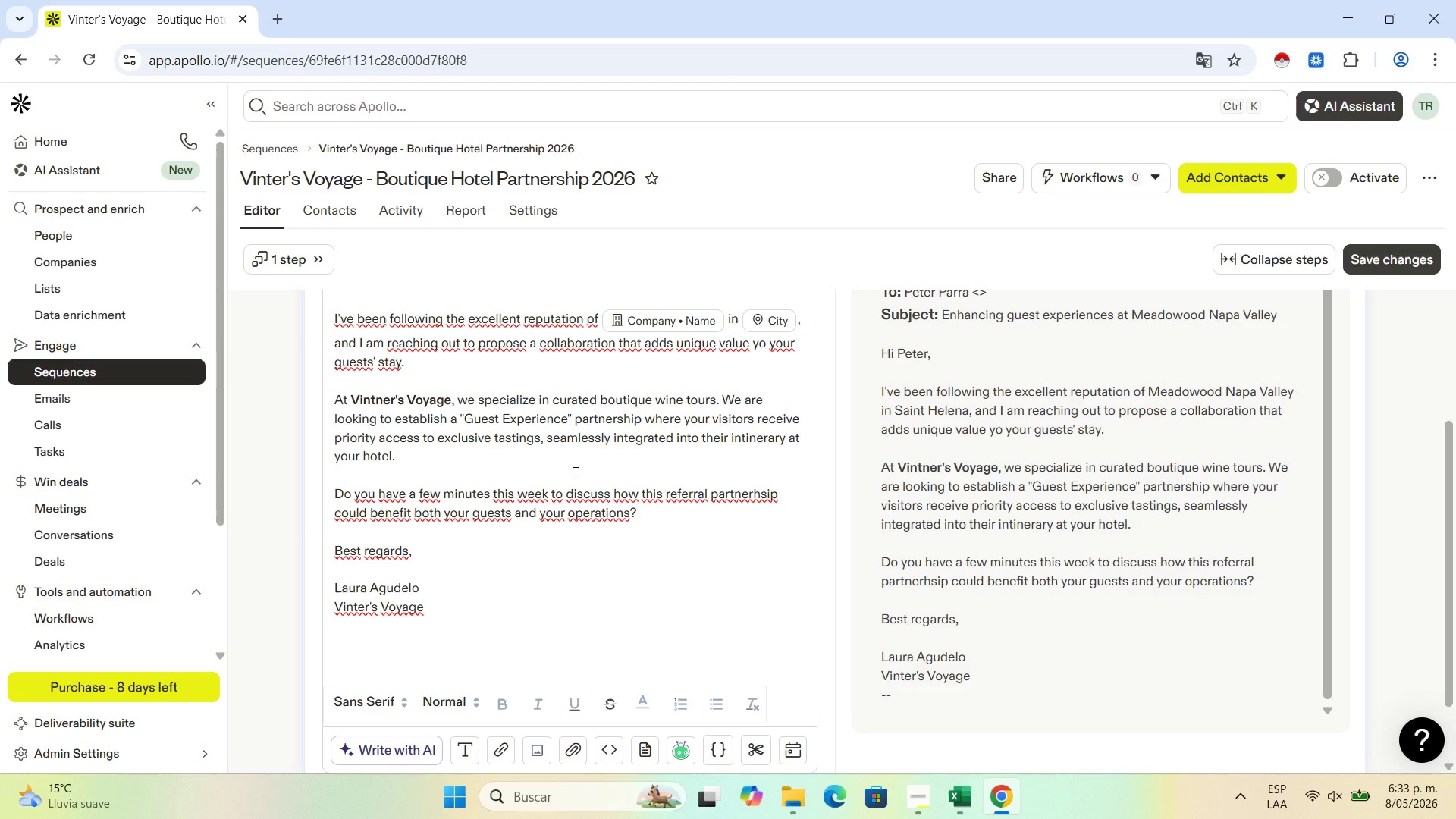 
wait(14.72)
 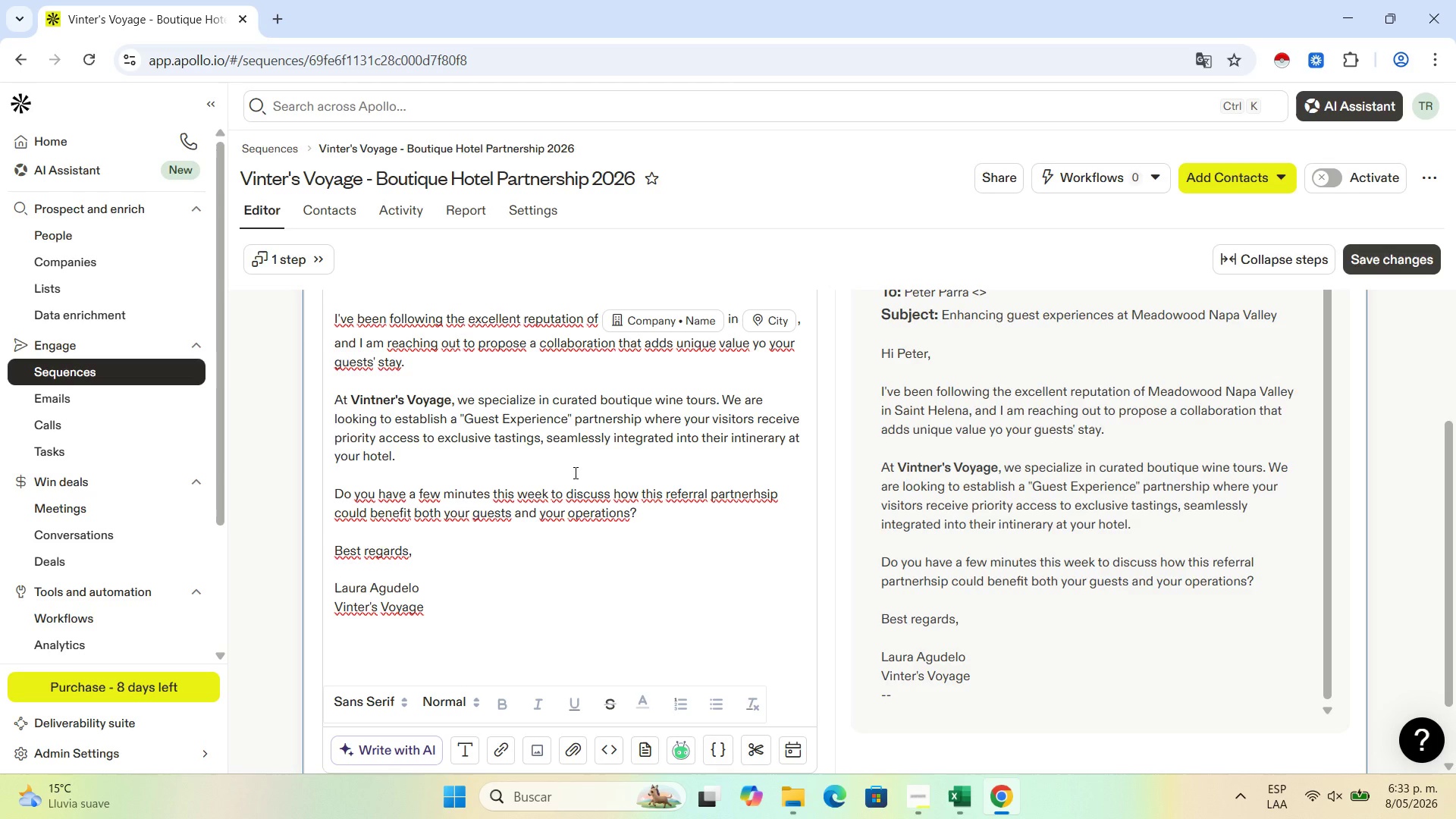 
scroll: coordinate [751, 653], scroll_direction: down, amount: 7.0
 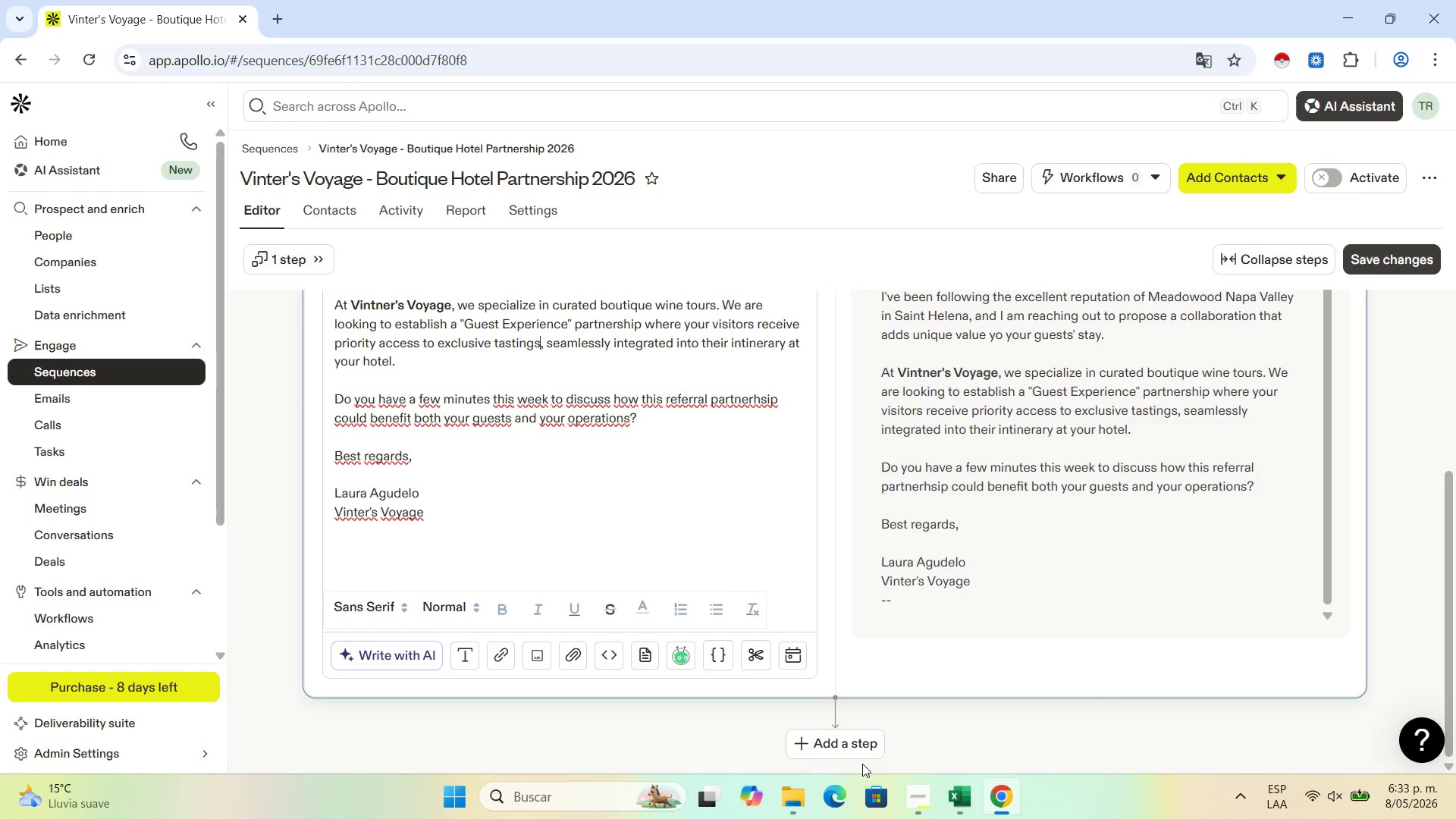 
left_click([860, 748])
 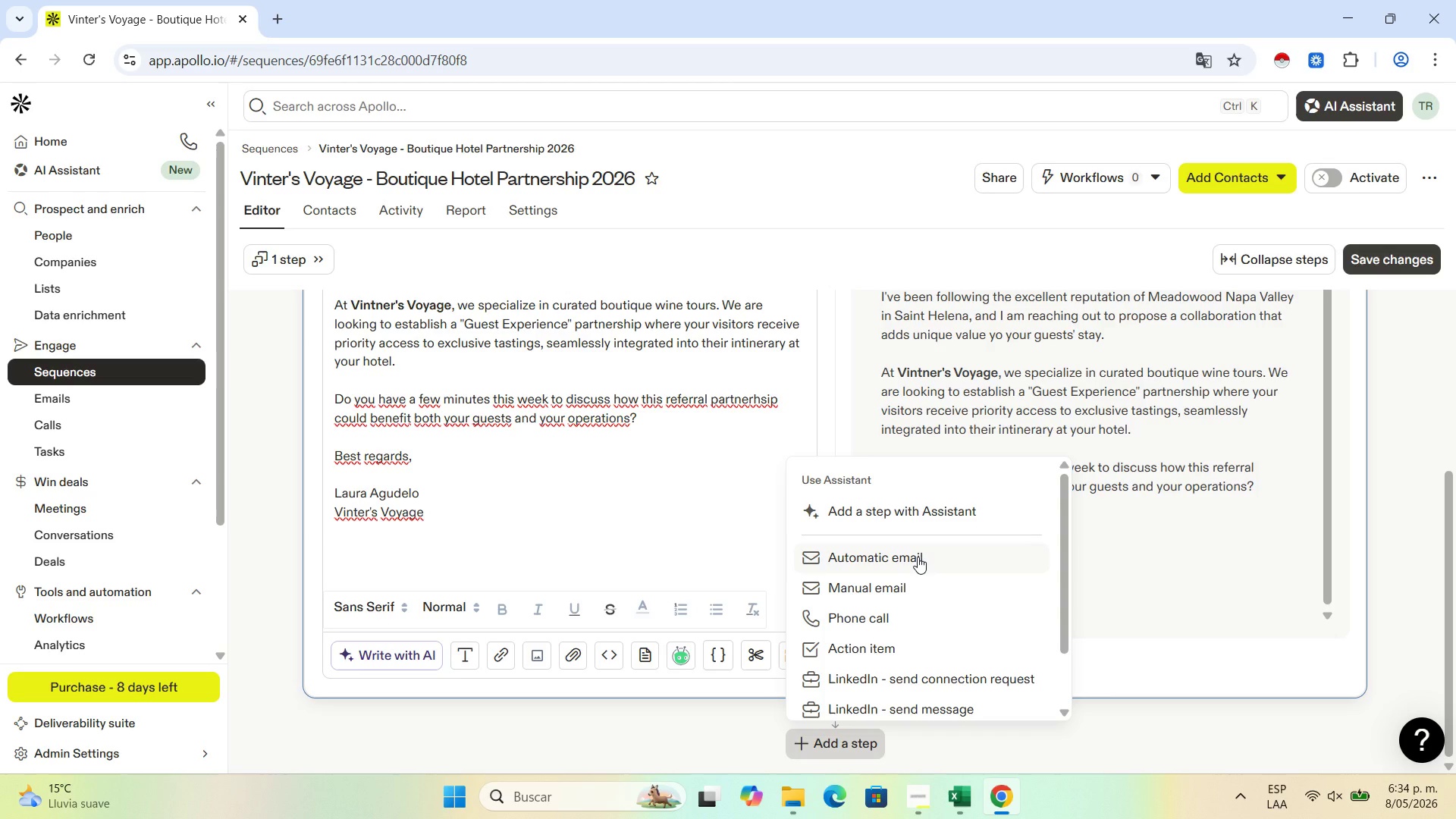 
wait(7.17)
 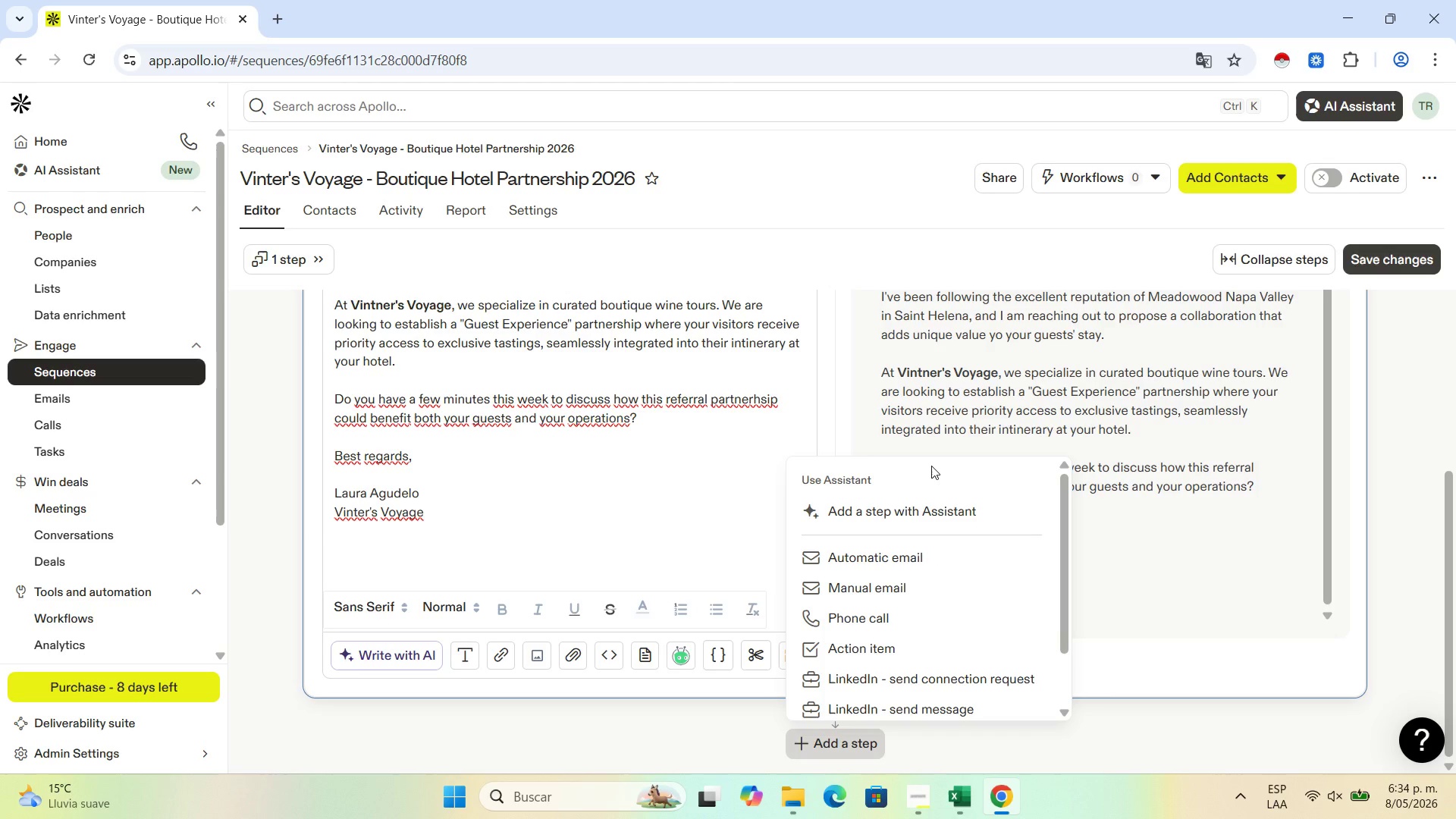 
left_click([934, 553])
 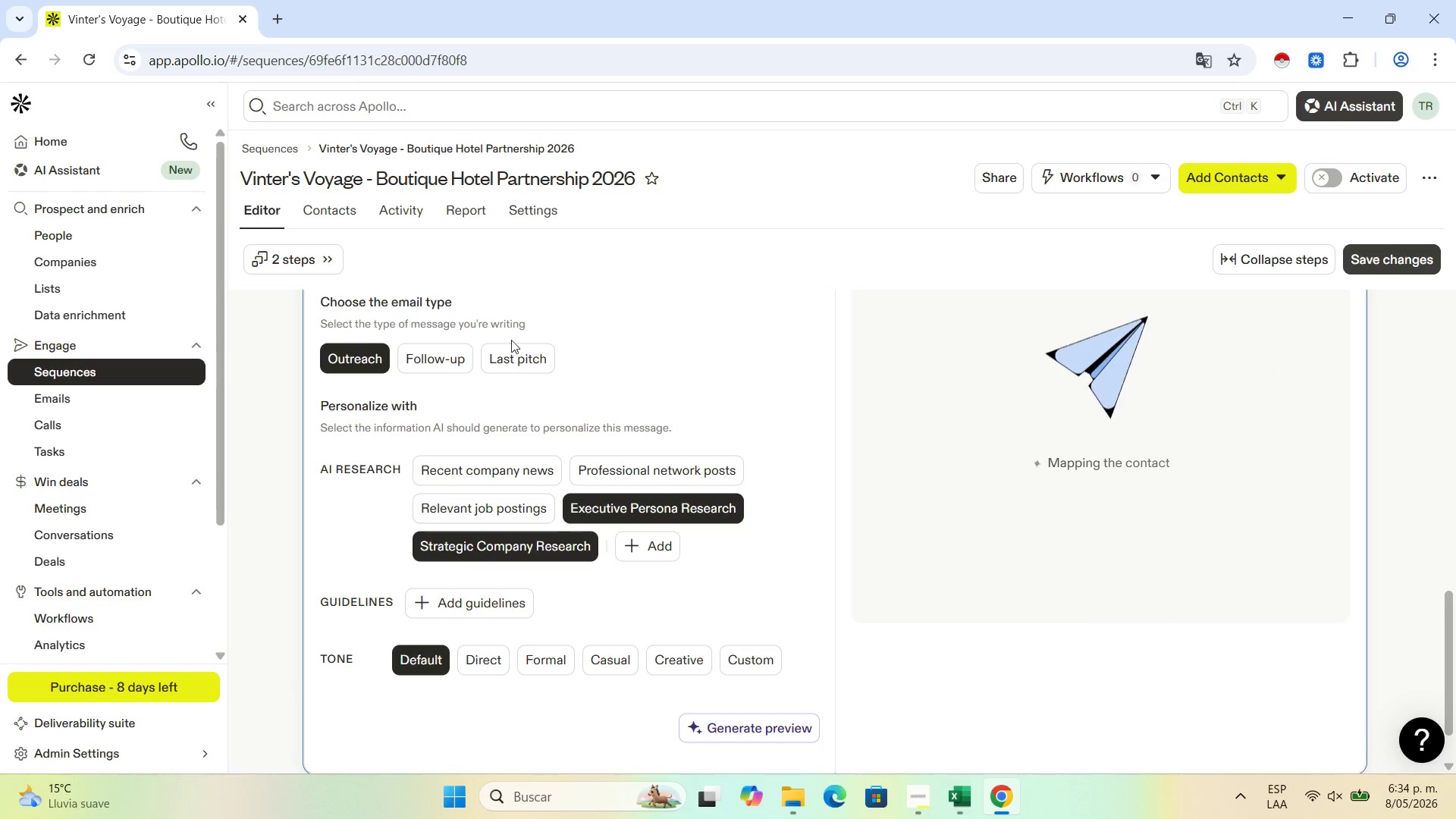 
scroll: coordinate [522, 365], scroll_direction: up, amount: 7.0
 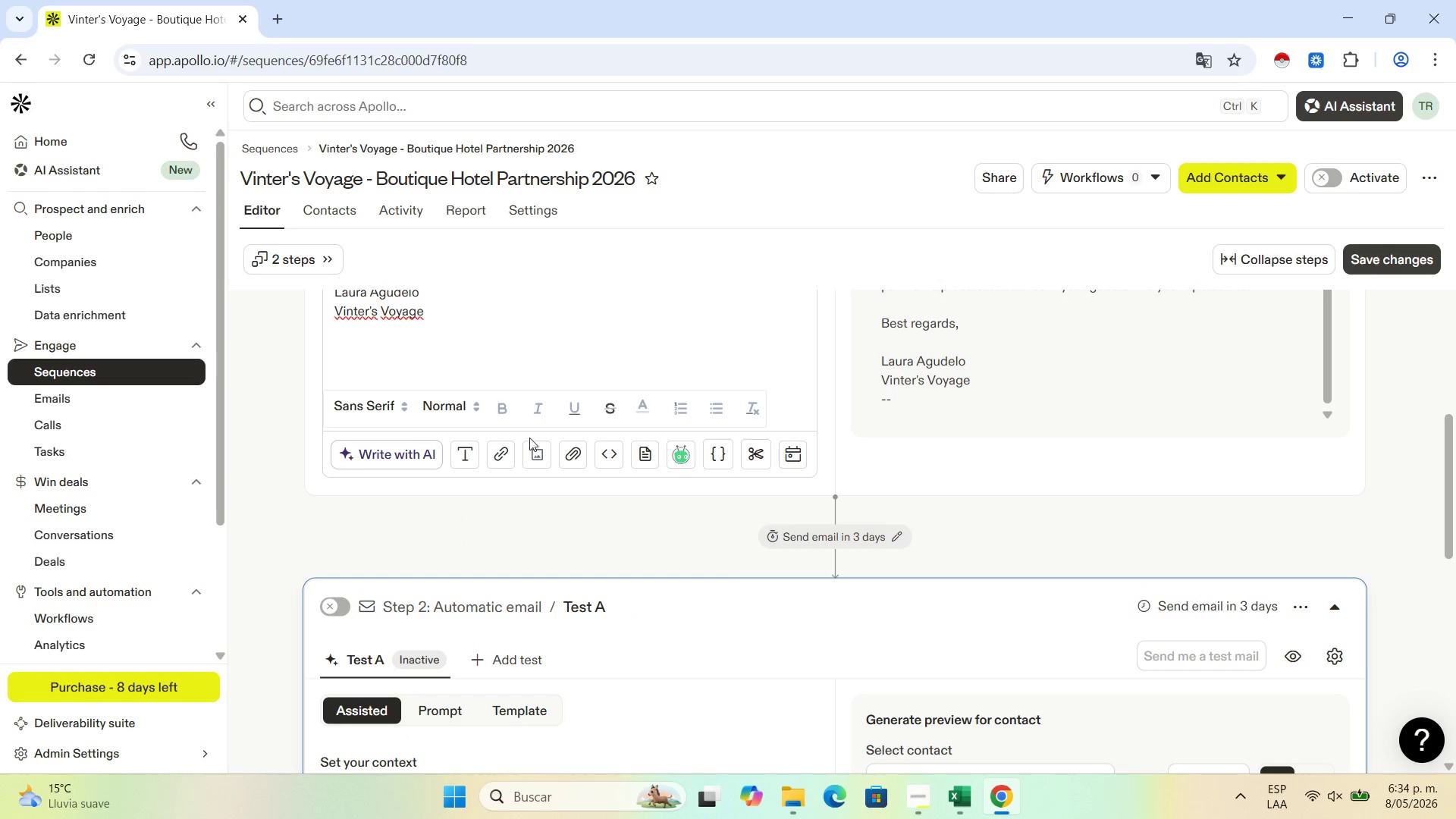 
scroll: coordinate [536, 449], scroll_direction: down, amount: 1.0
 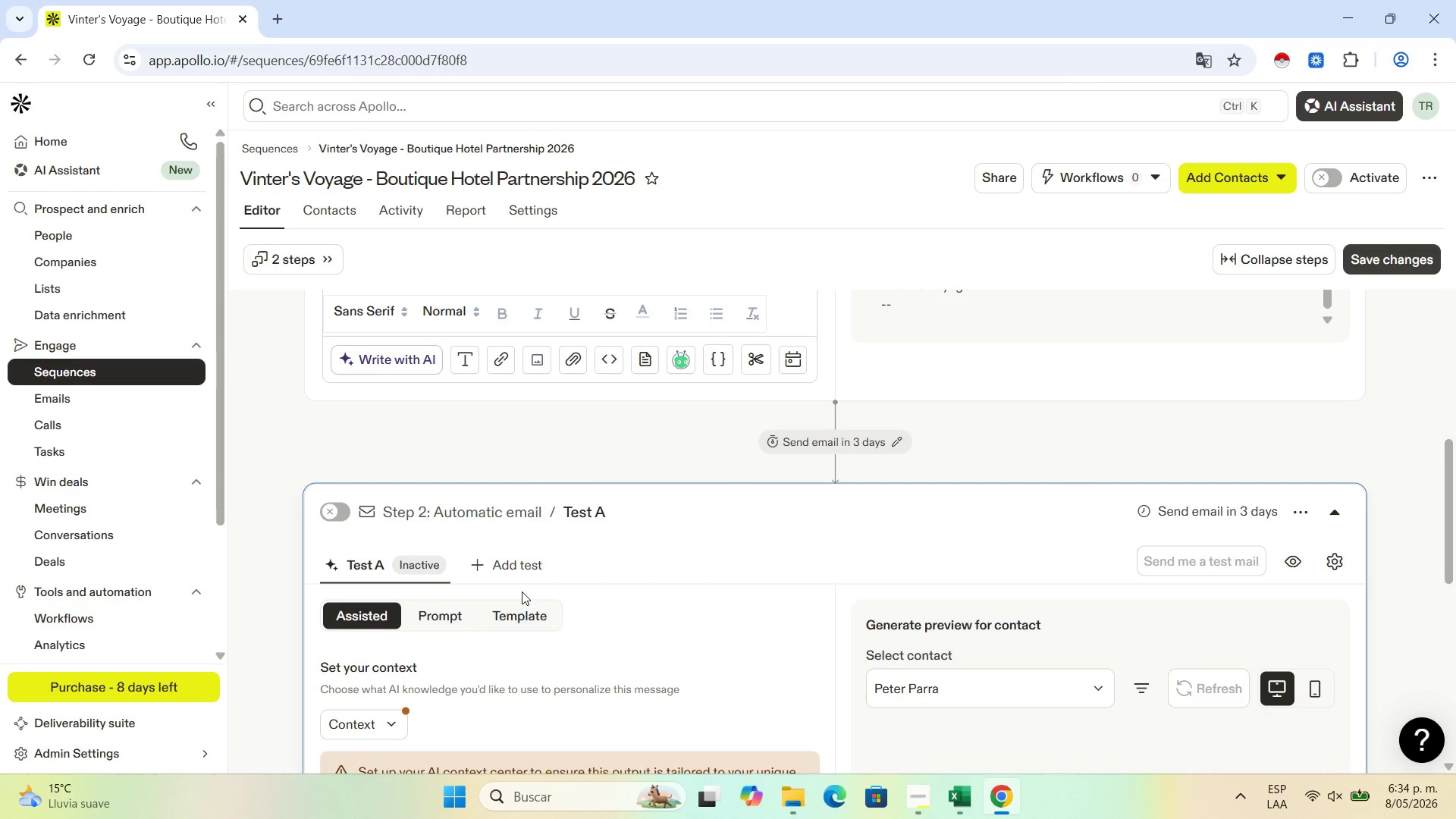 
left_click([528, 615])
 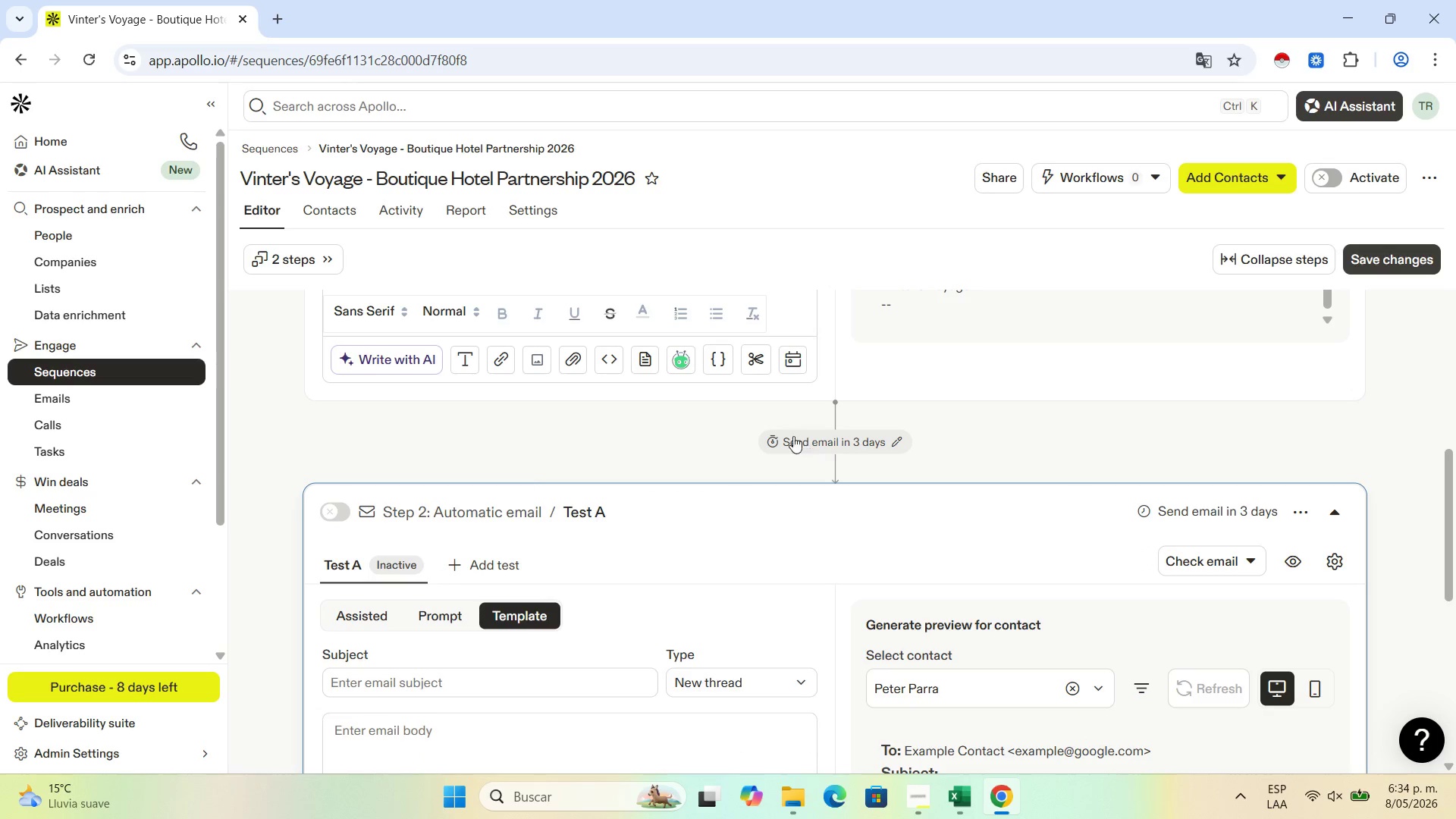 
scroll: coordinate [480, 617], scroll_direction: down, amount: 2.0
 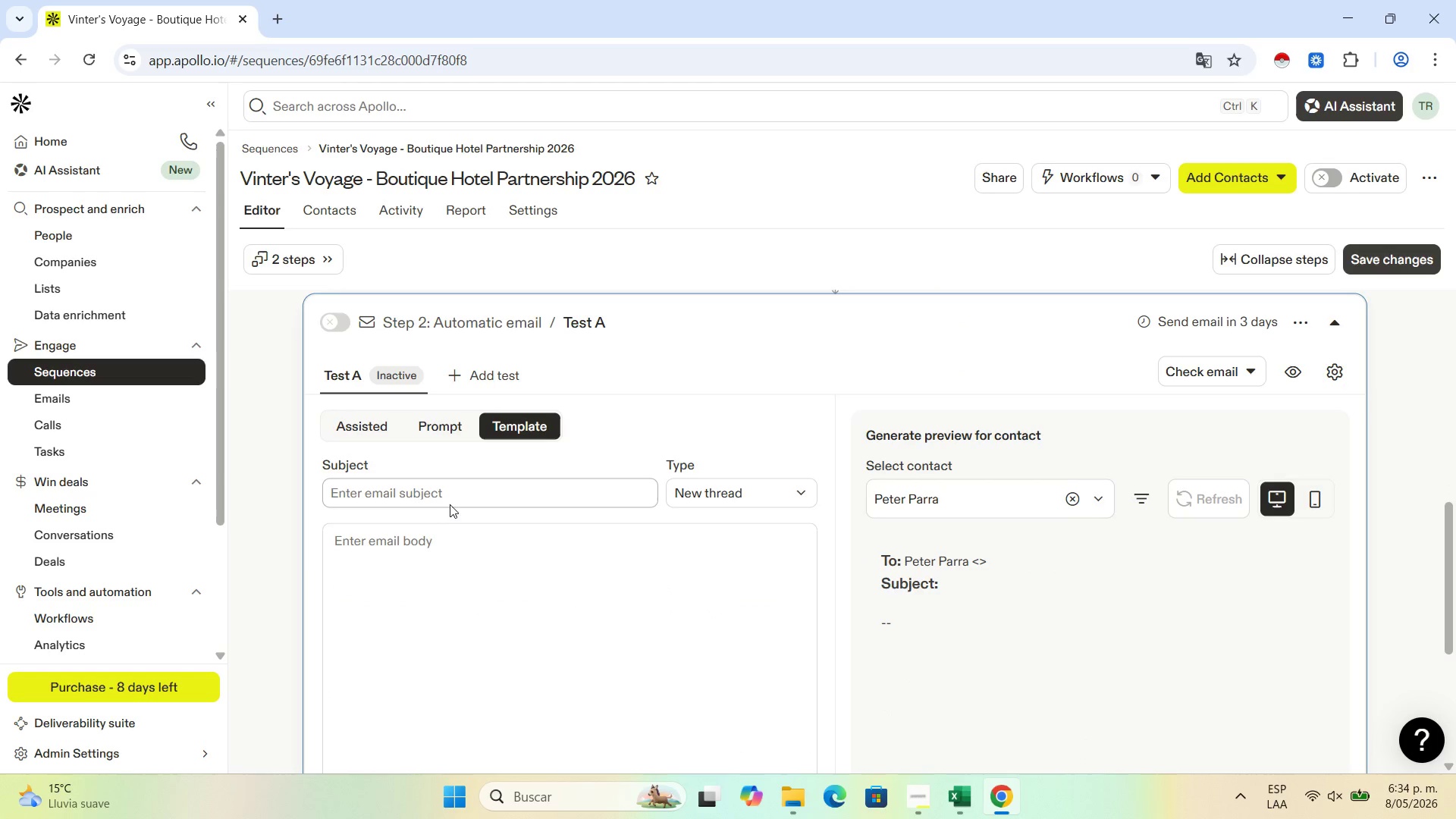 
left_click([456, 492])
 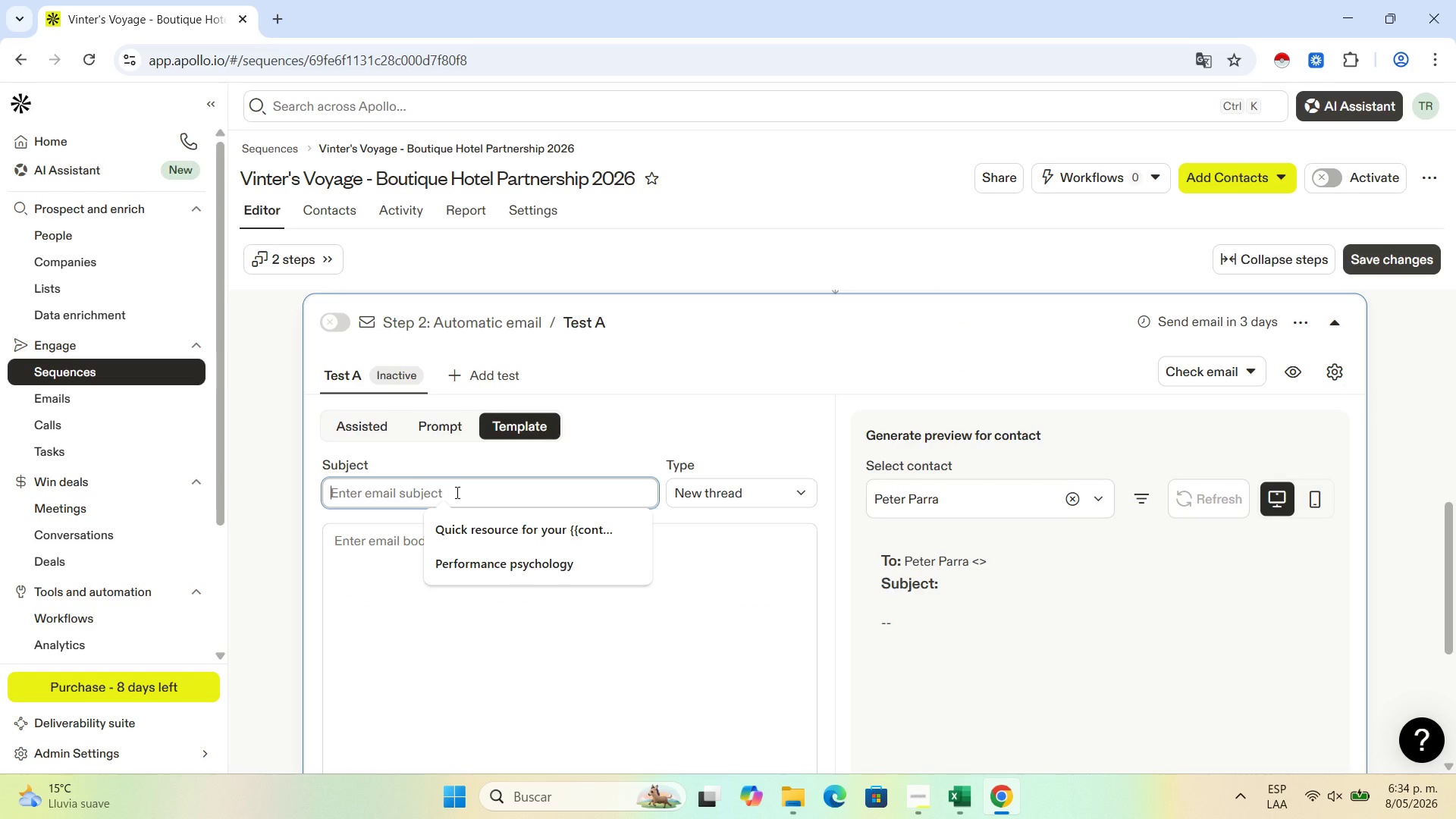 
type(Re> )